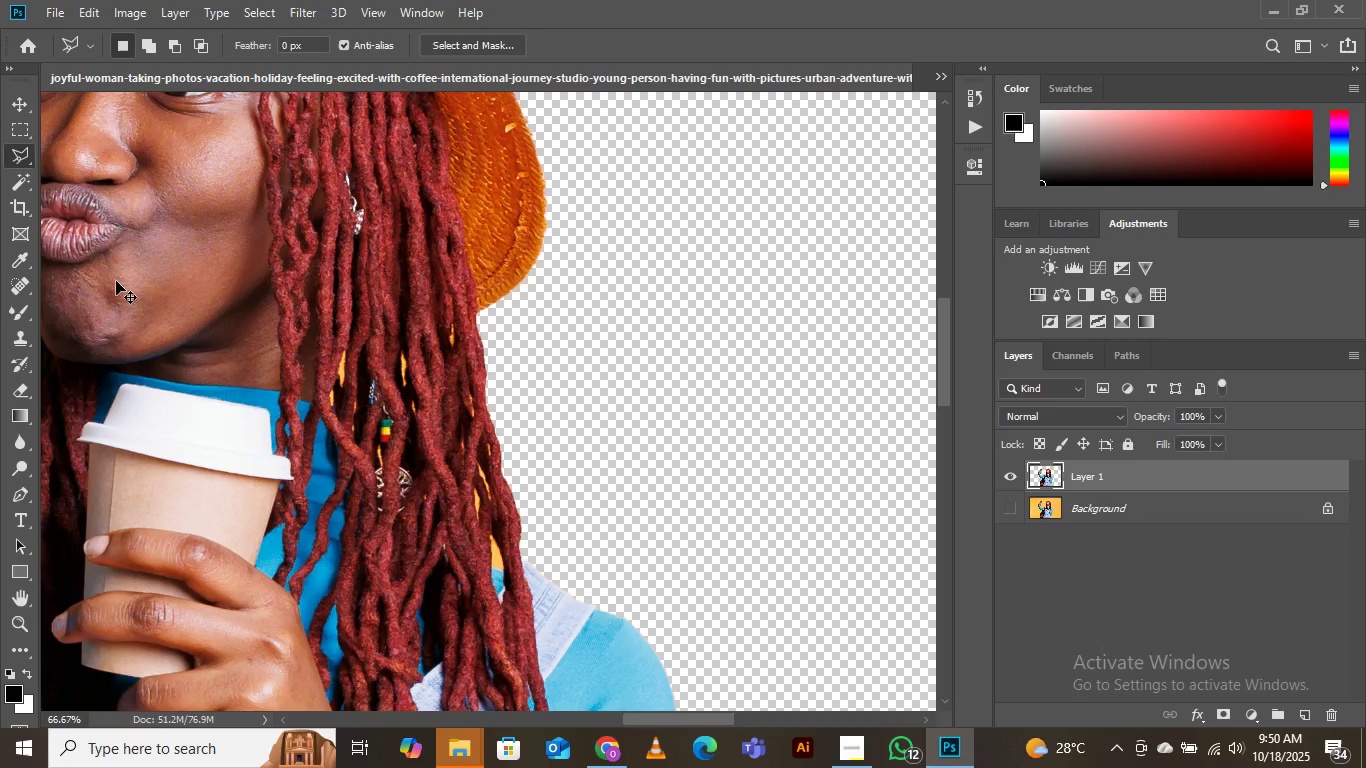 
key(Control+Equal)
 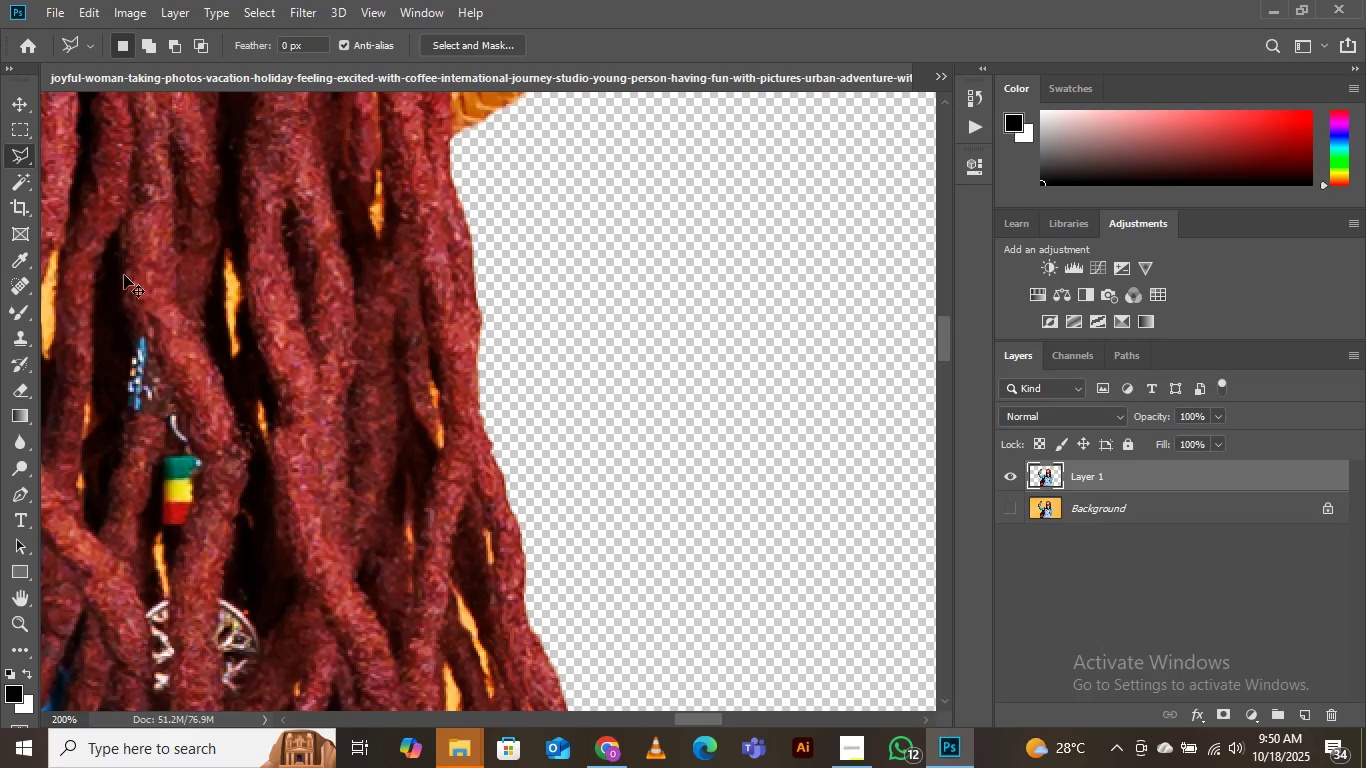 
hold_key(key=Space, duration=1.5)
 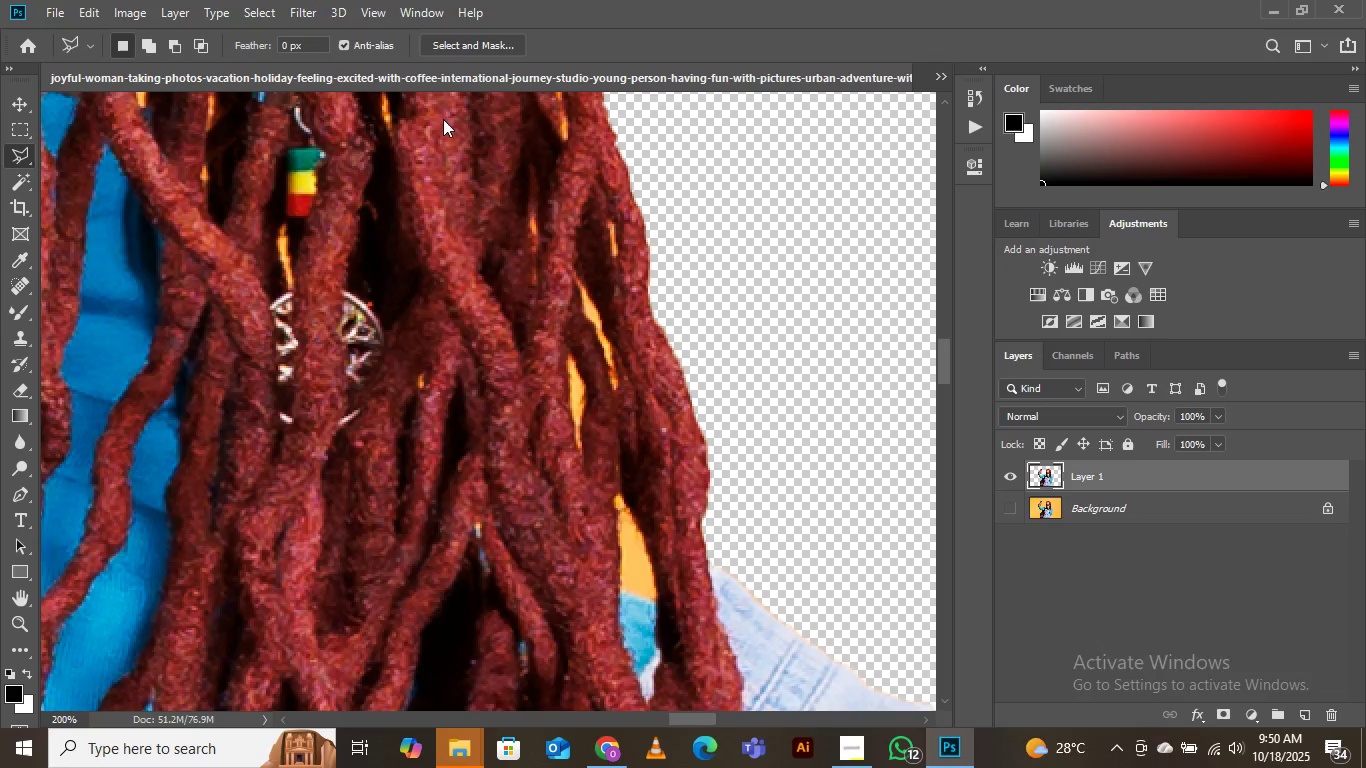 
hold_key(key=Space, duration=0.52)
 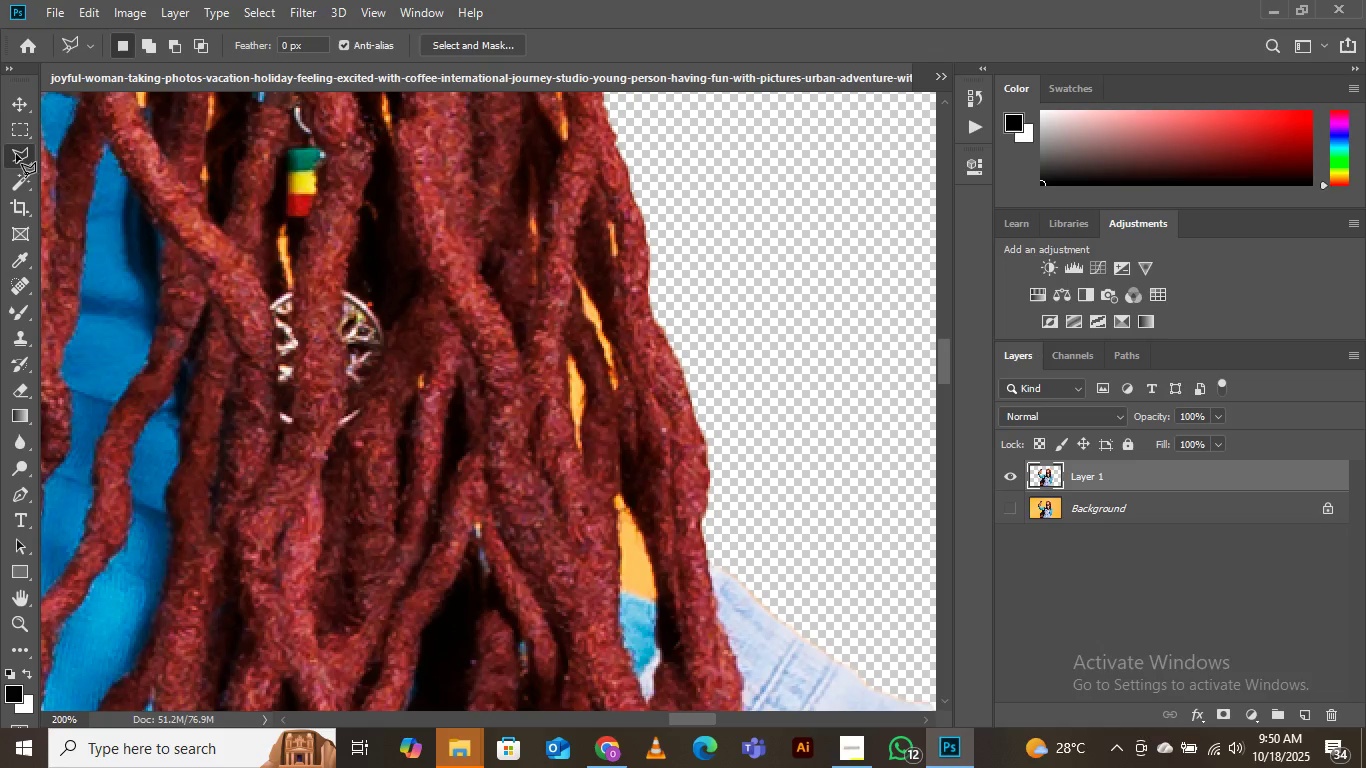 
left_click([23, 183])
 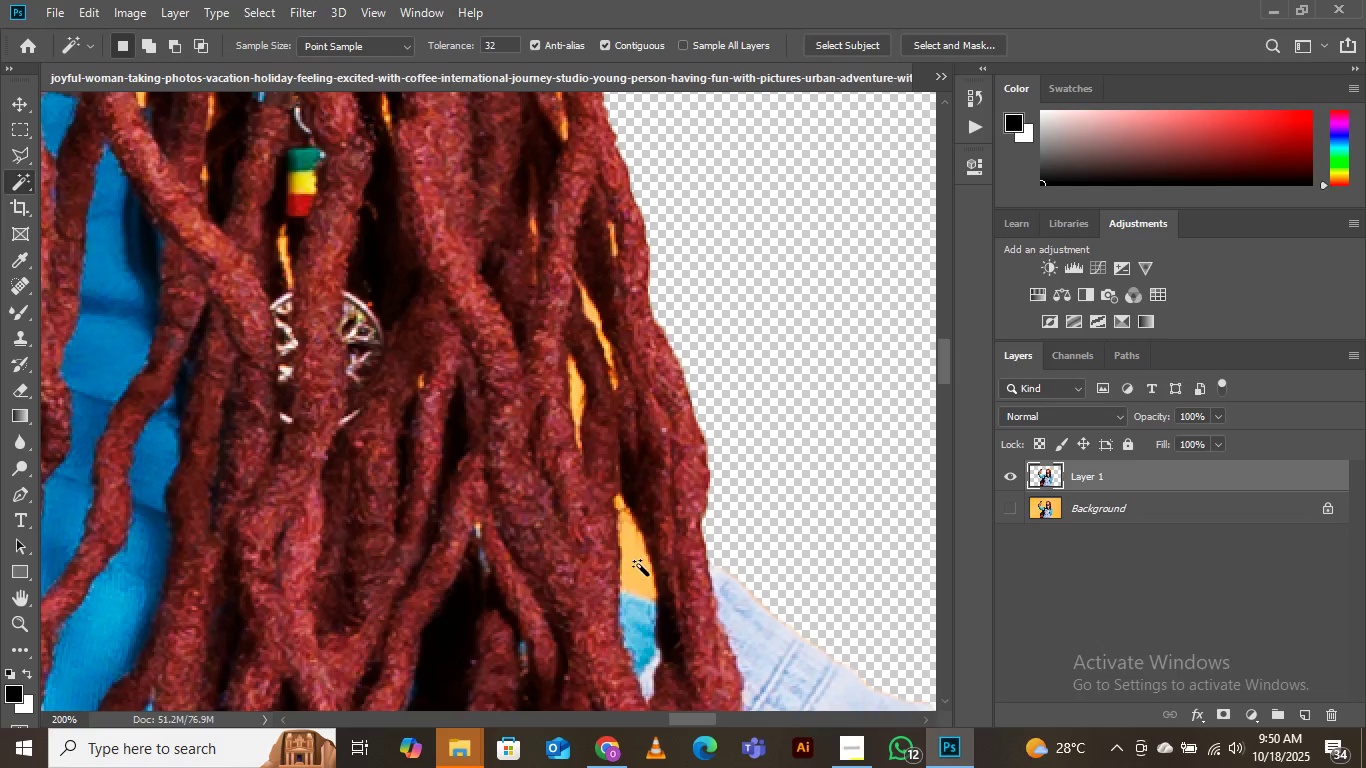 
left_click([641, 566])
 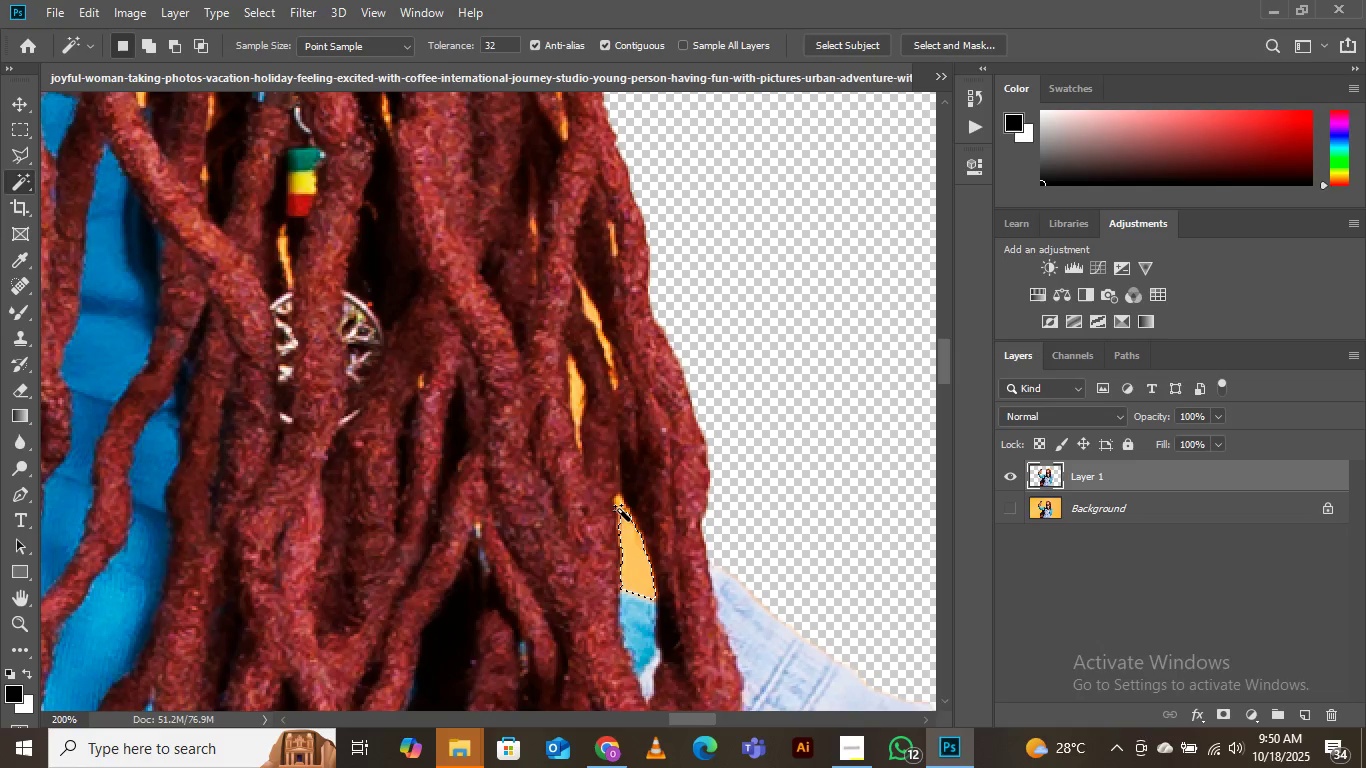 
left_click([620, 510])
 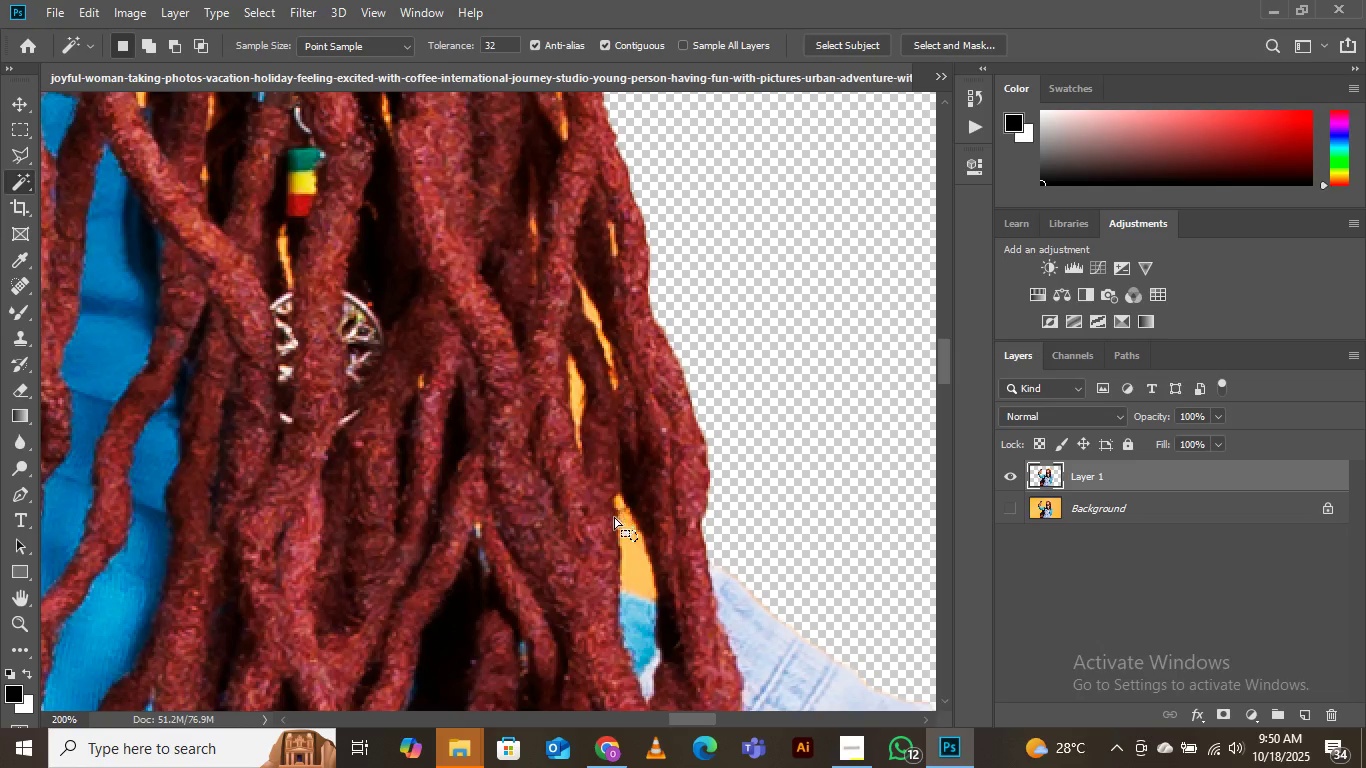 
left_click([641, 565])
 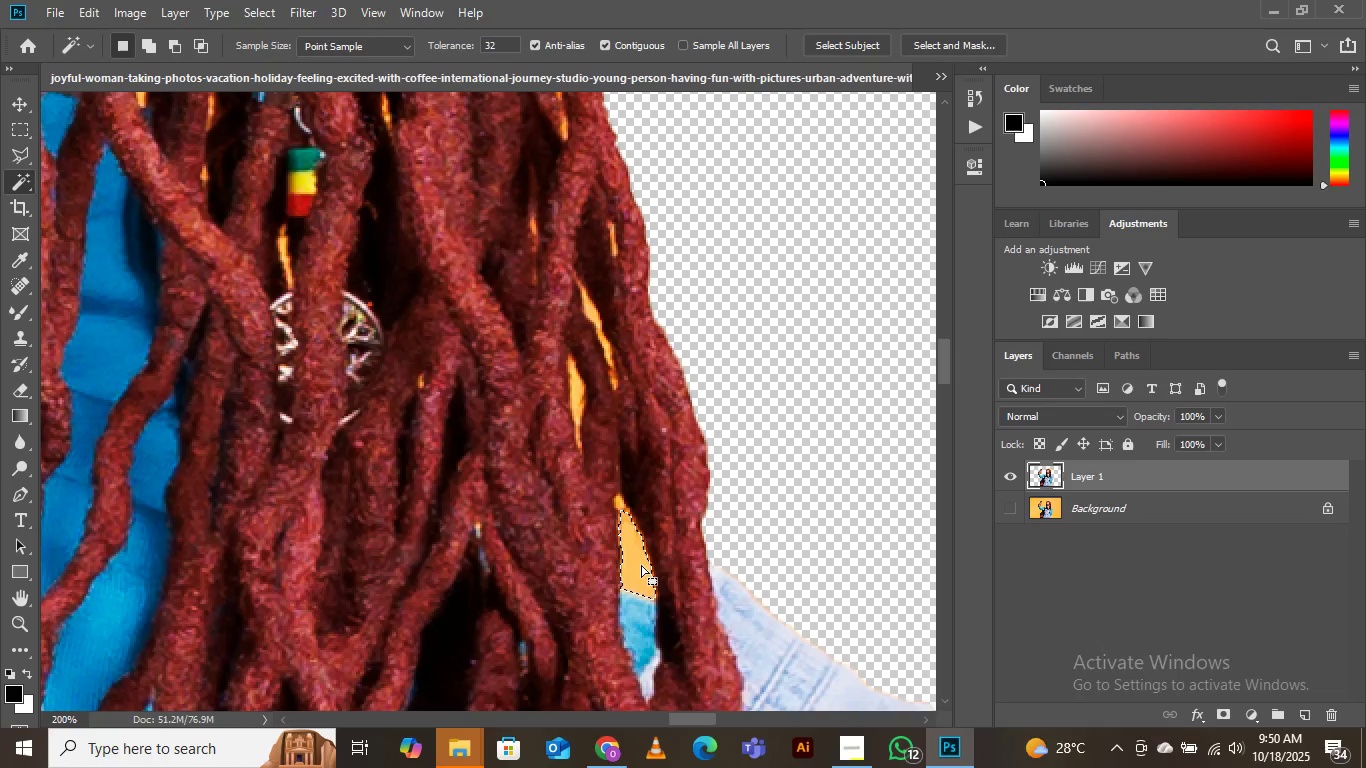 
key(Delete)
 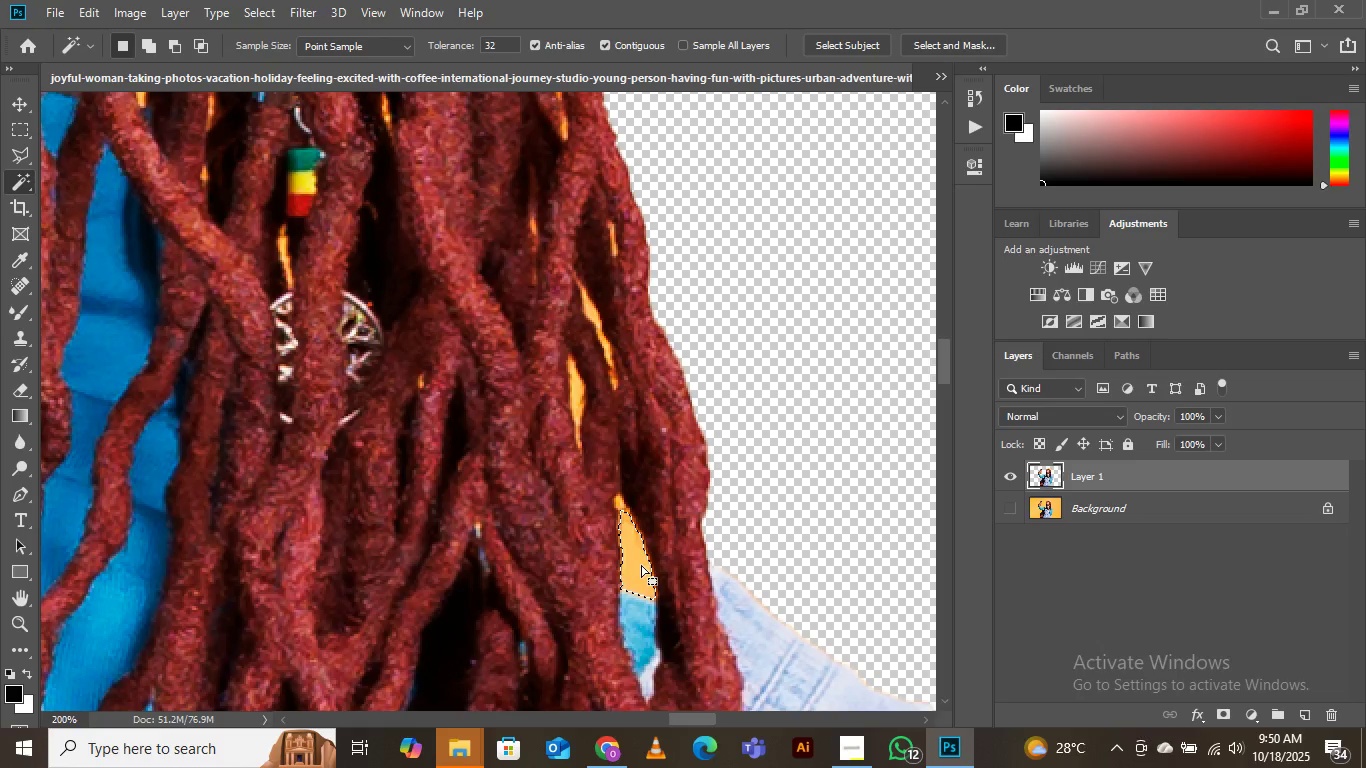 
key(Home)
 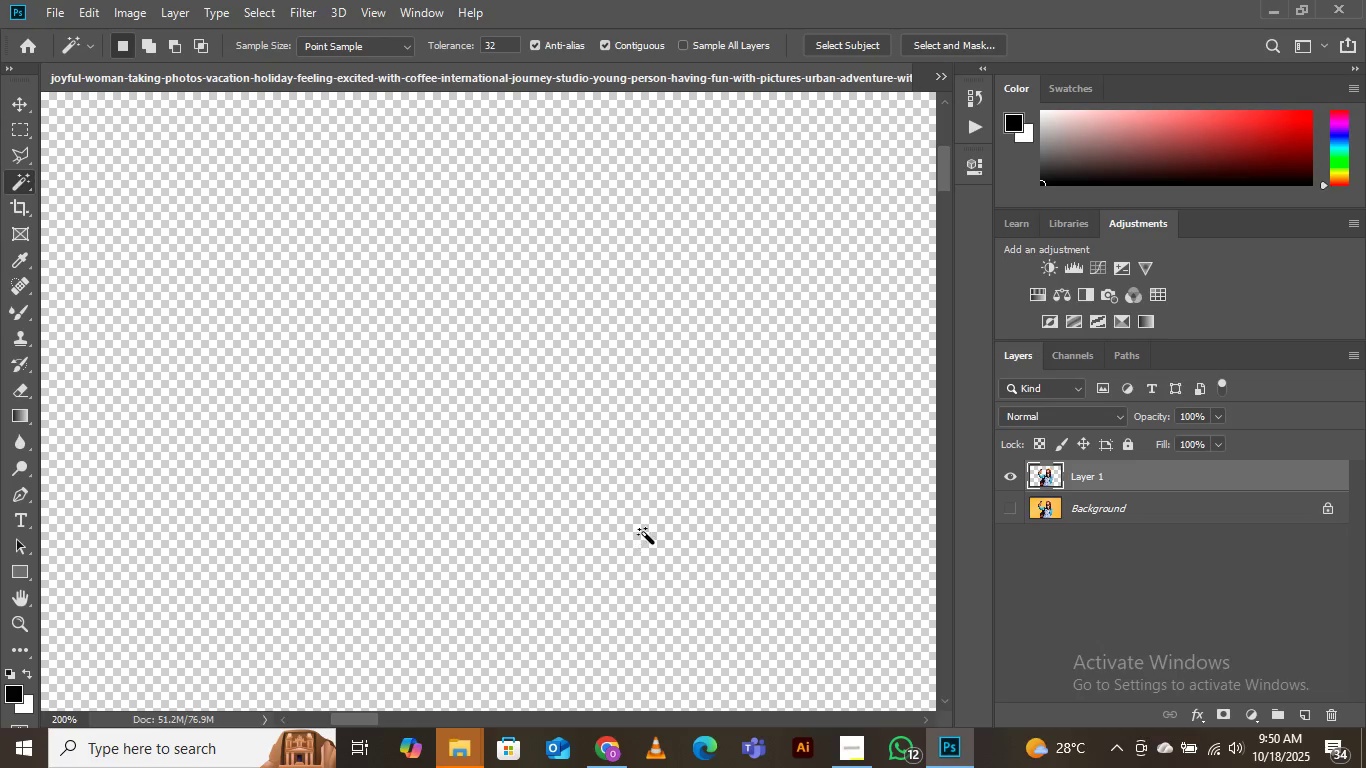 
key(Control+Minus)
 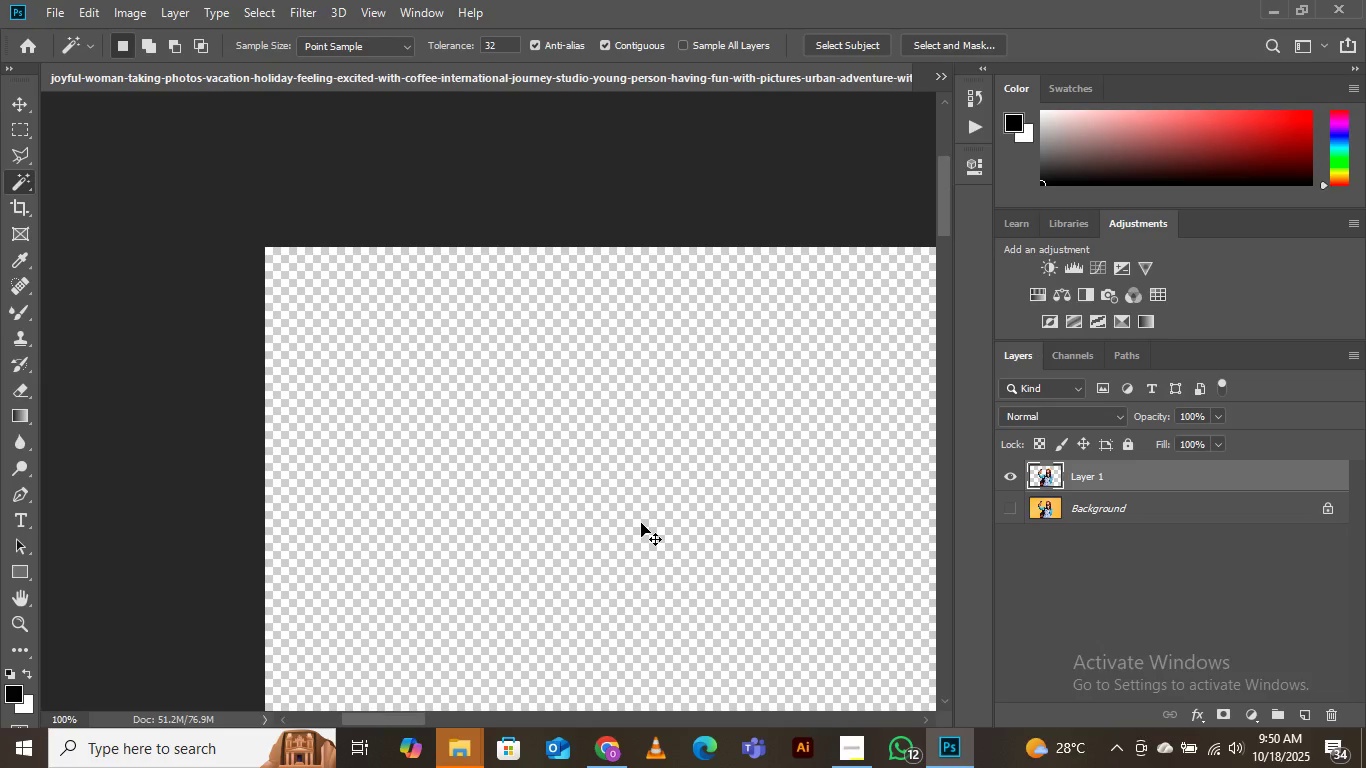 
key(Control+Minus)
 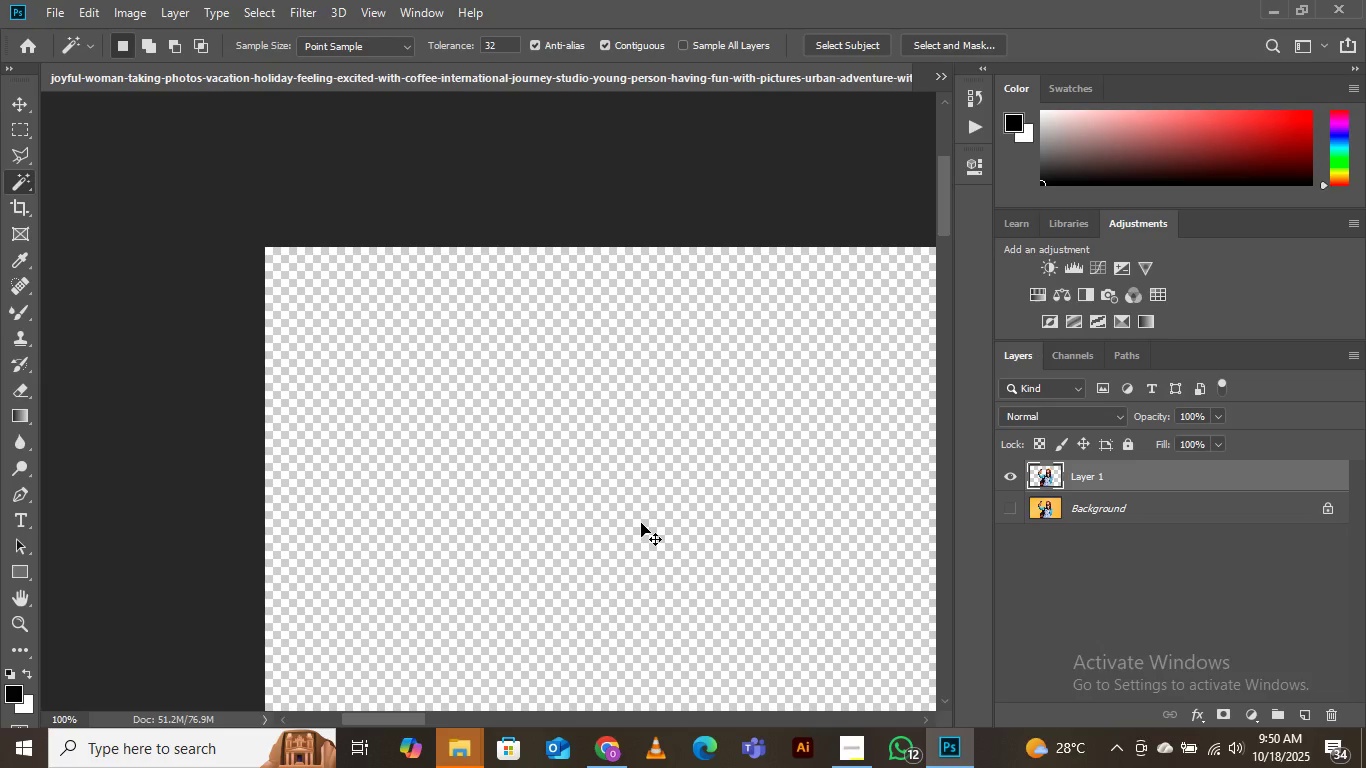 
key(Control+Minus)
 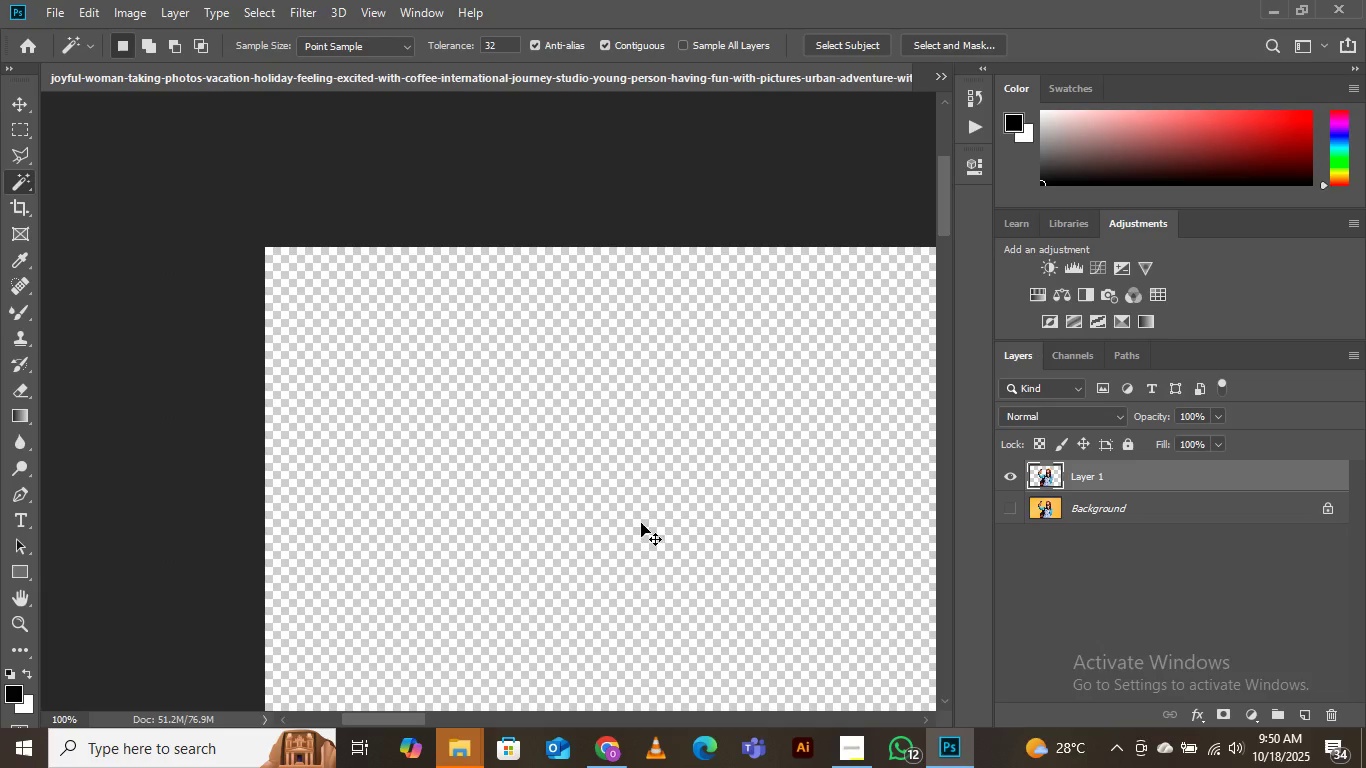 
key(Control+Minus)
 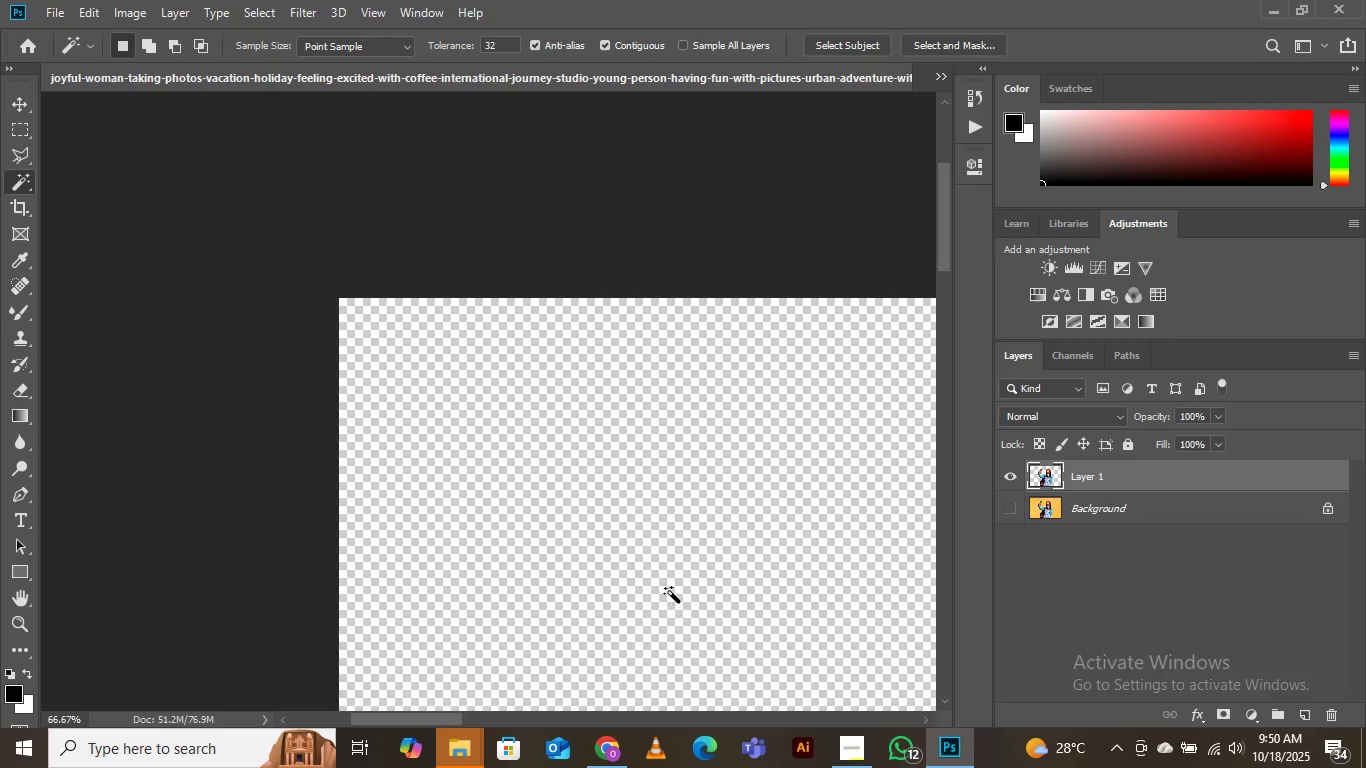 
hold_key(key=Space, duration=1.53)
 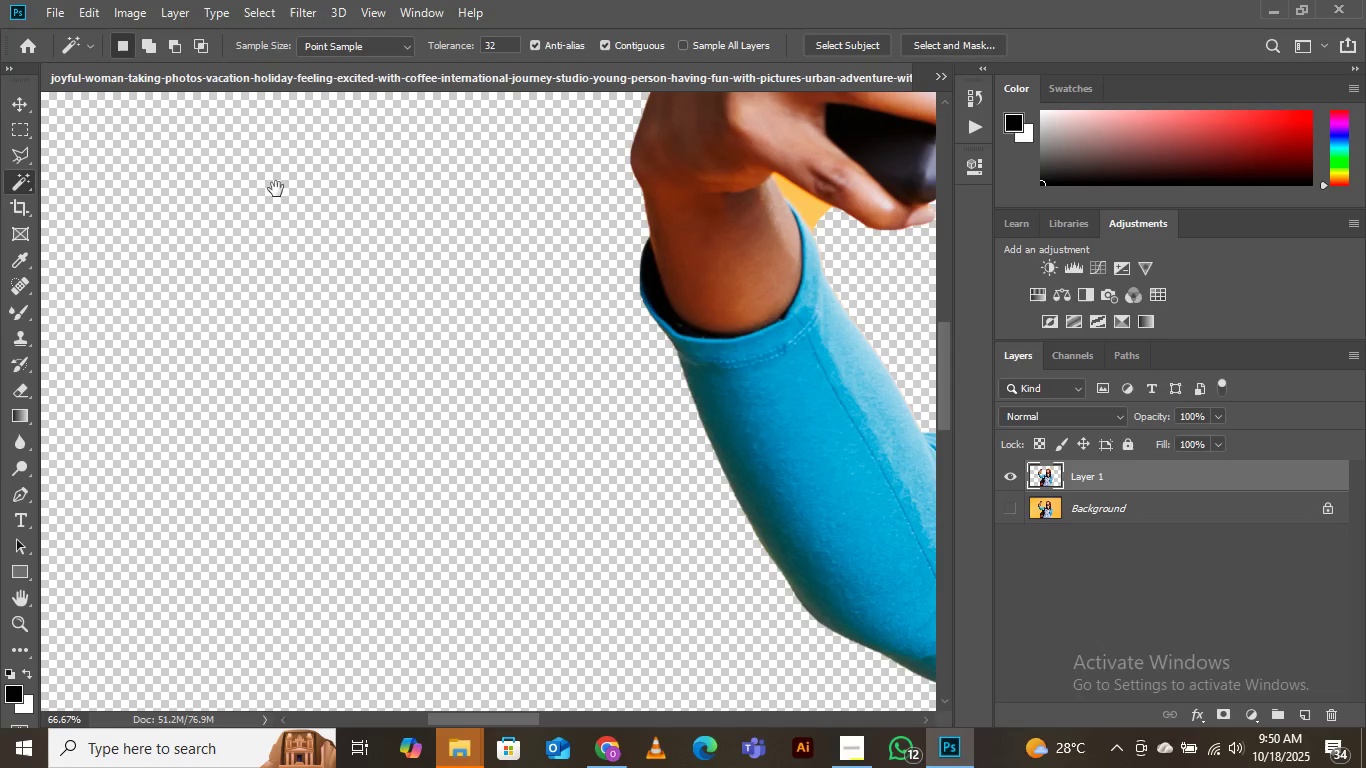 
hold_key(key=Space, duration=1.5)
 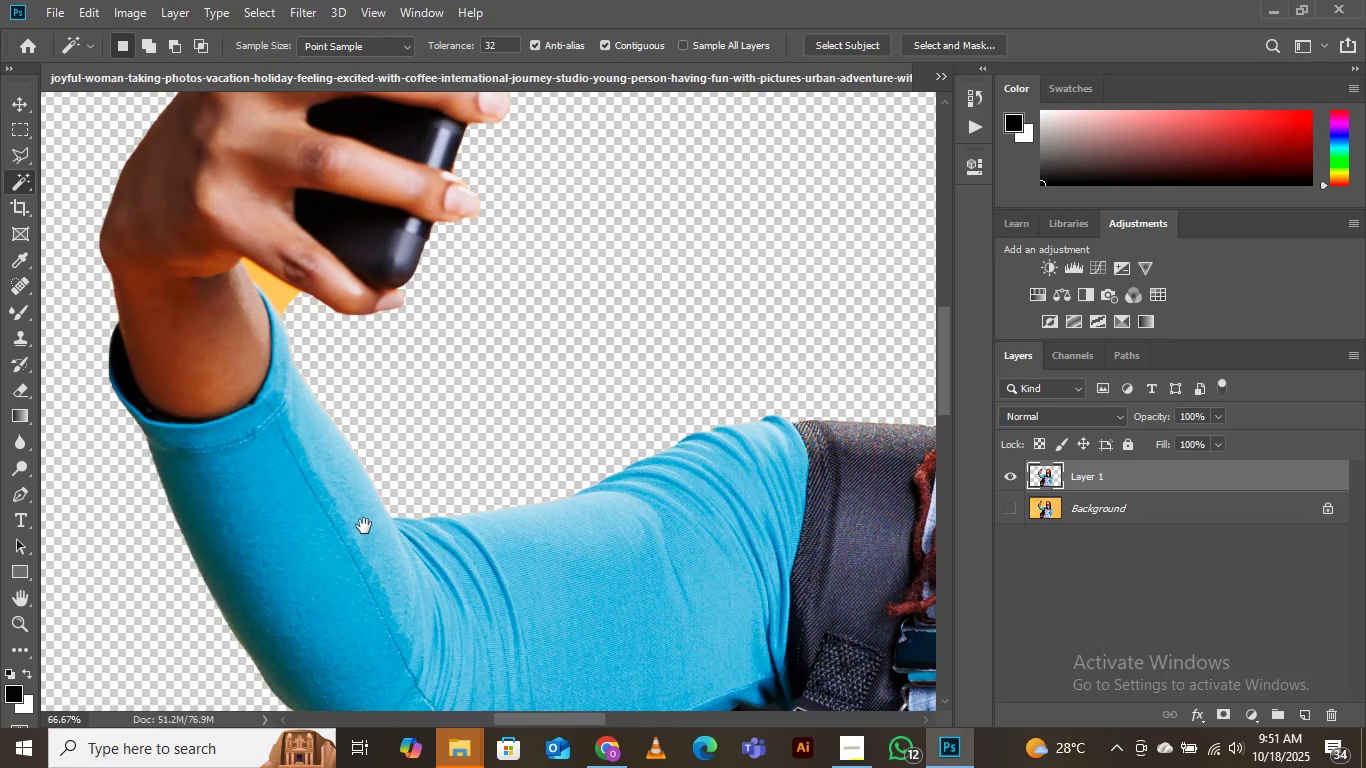 
key(Space)
 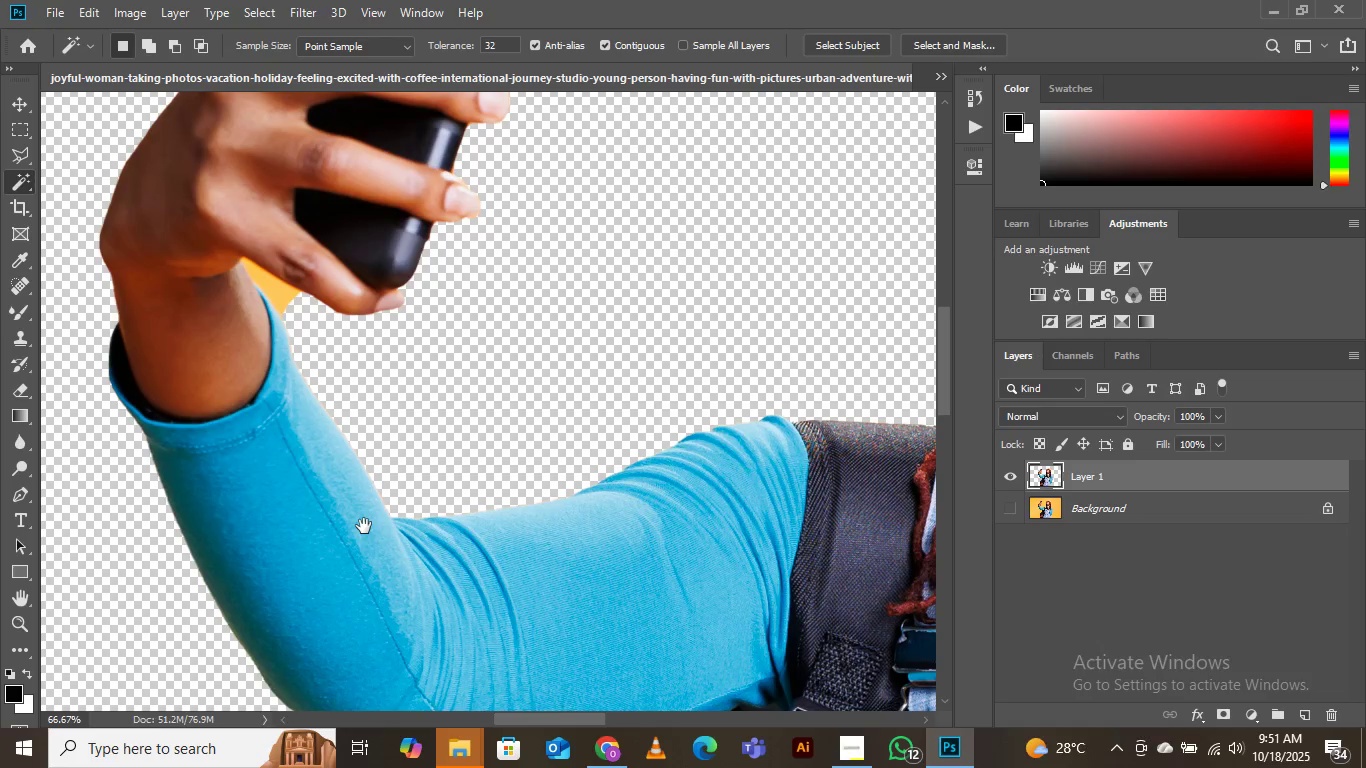 
key(Space)
 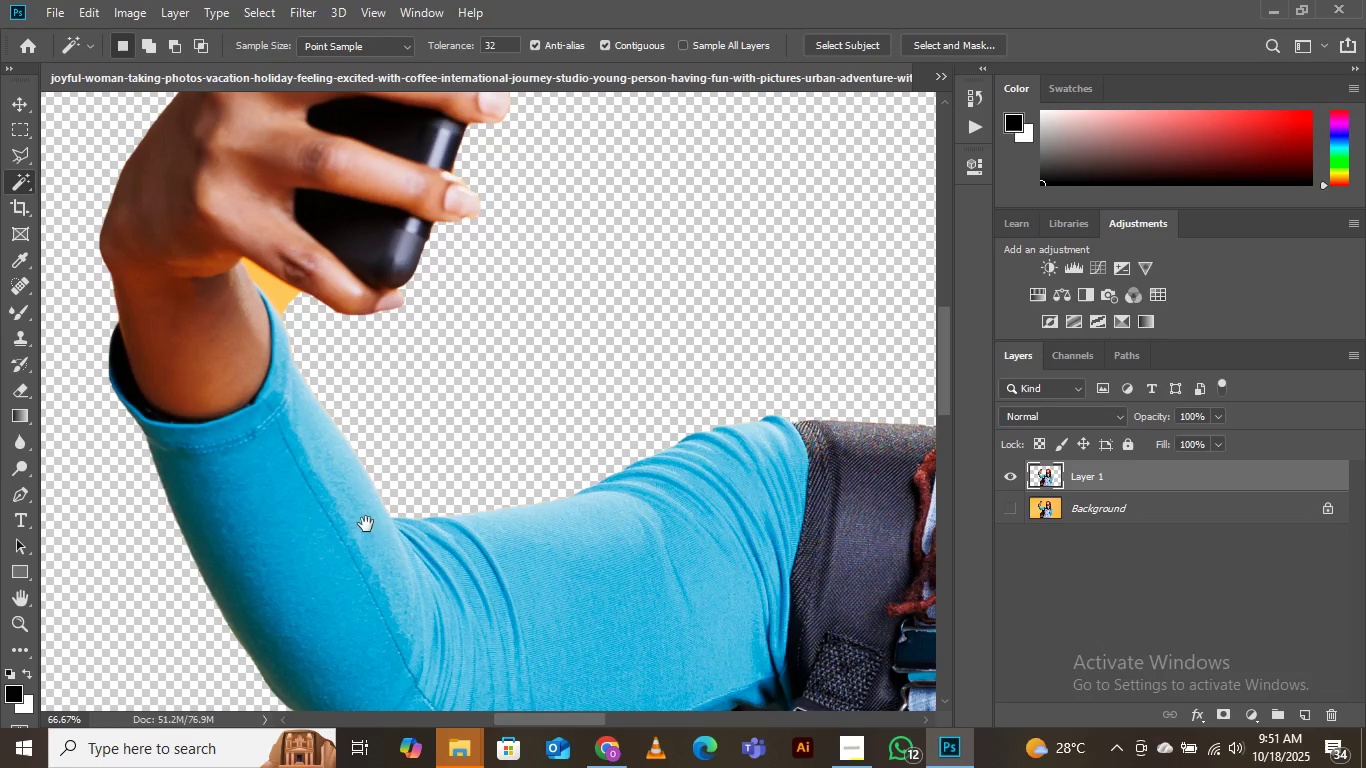 
key(Space)
 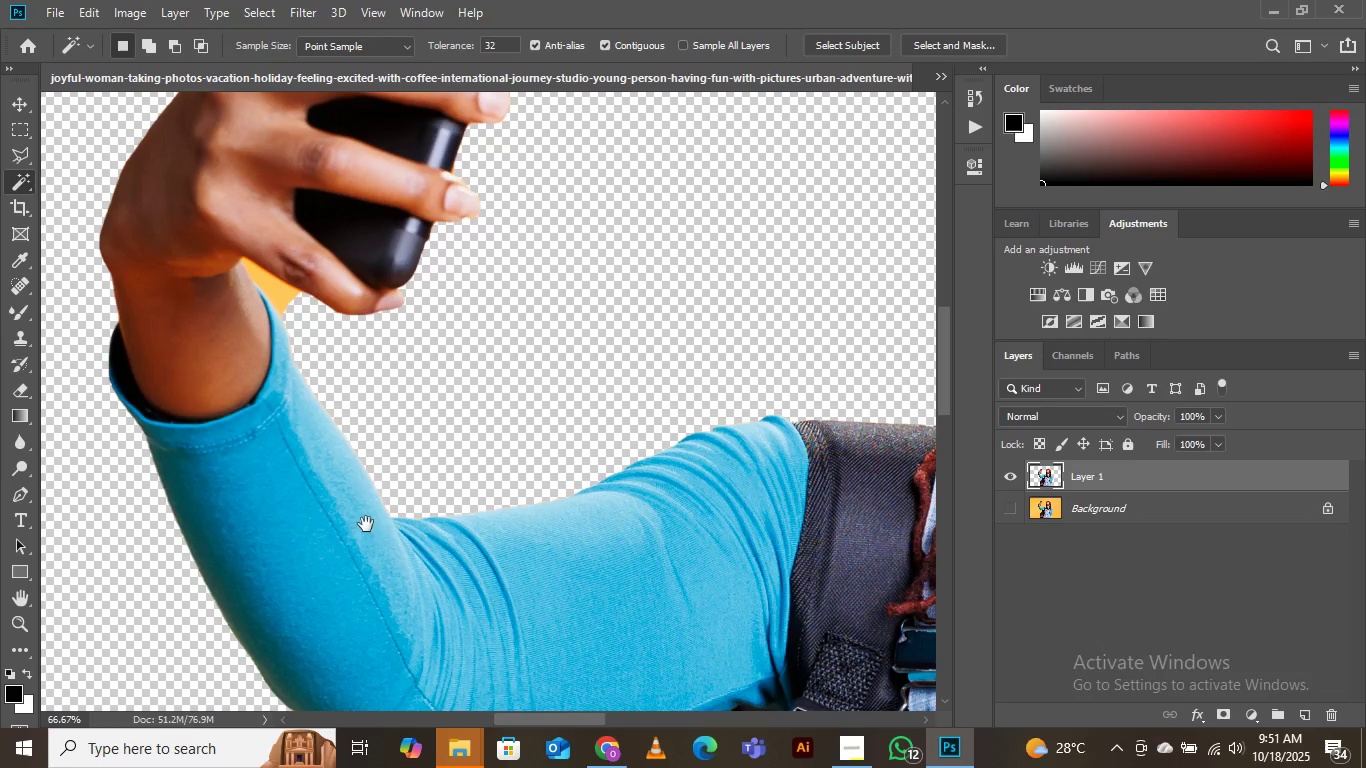 
key(Space)
 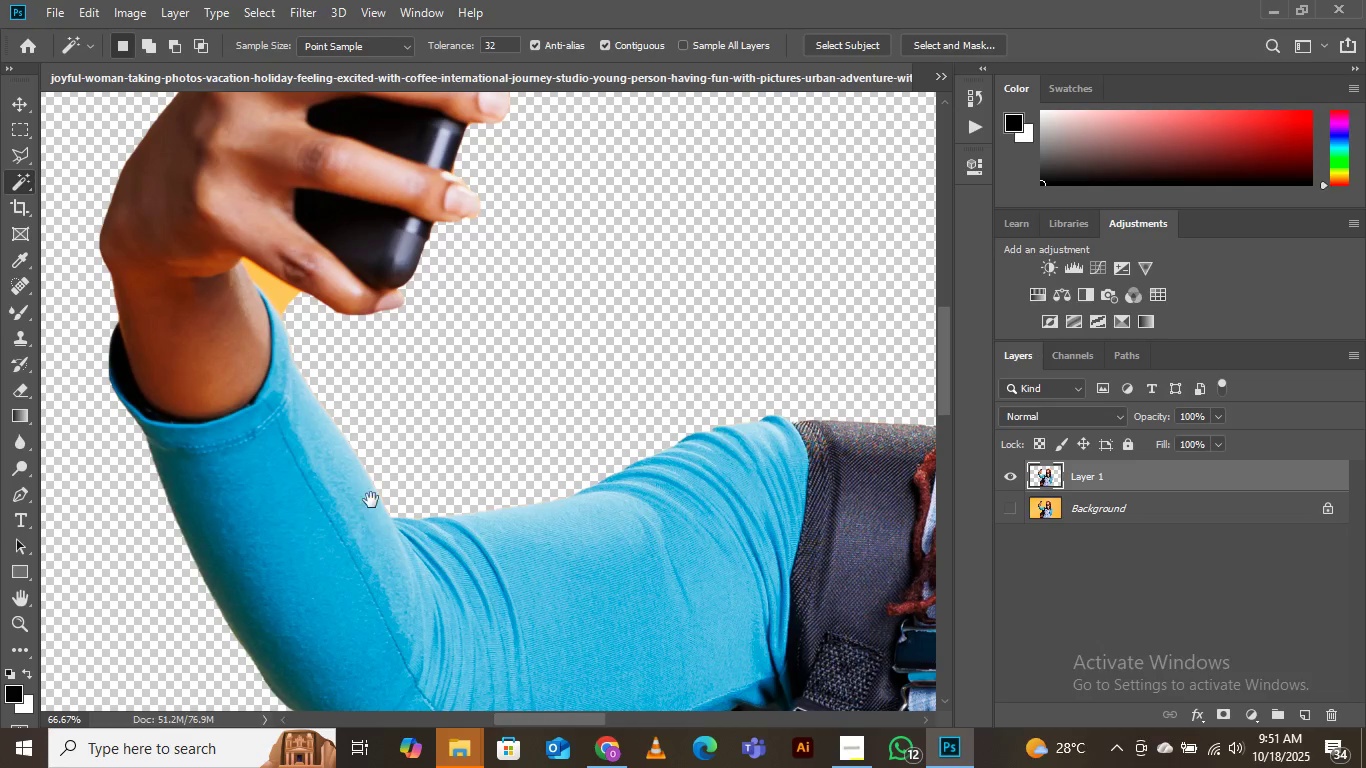 
key(Space)
 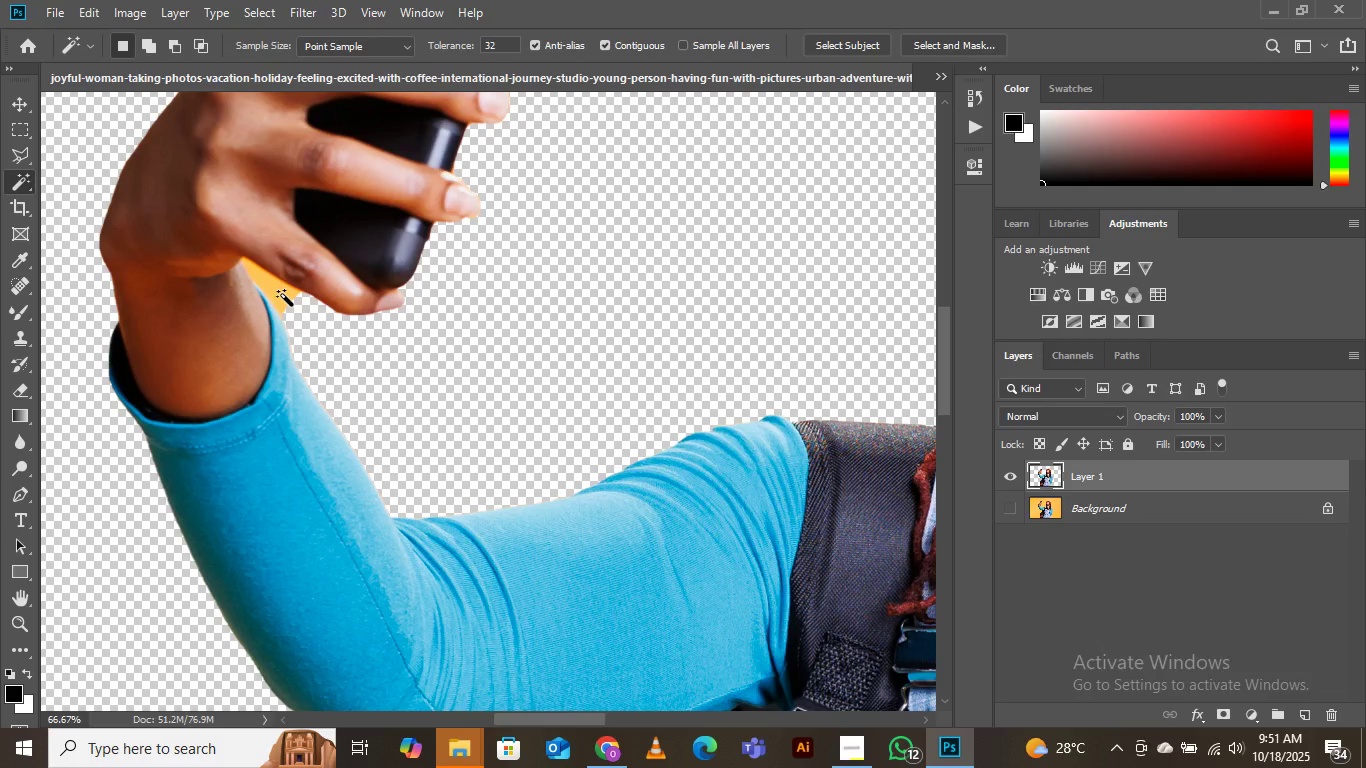 
left_click([283, 295])
 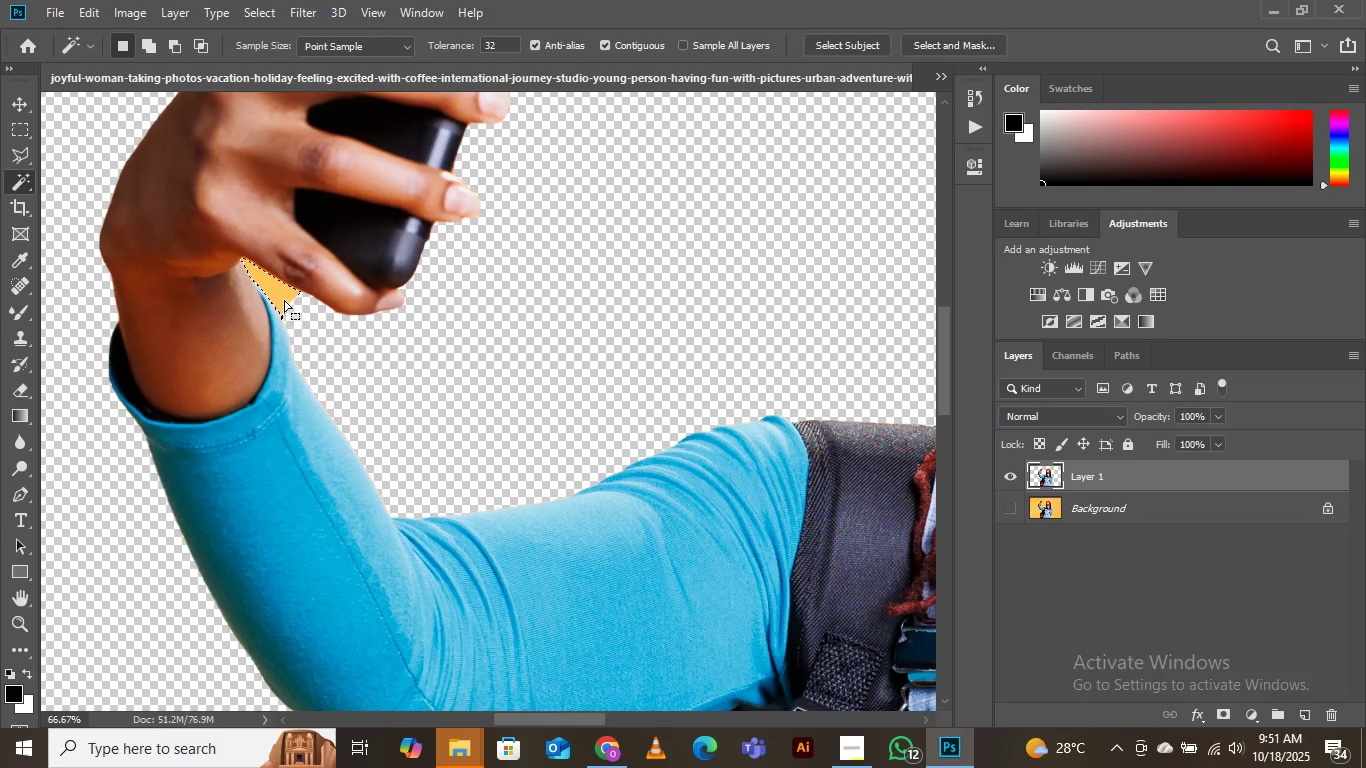 
key(Home)
 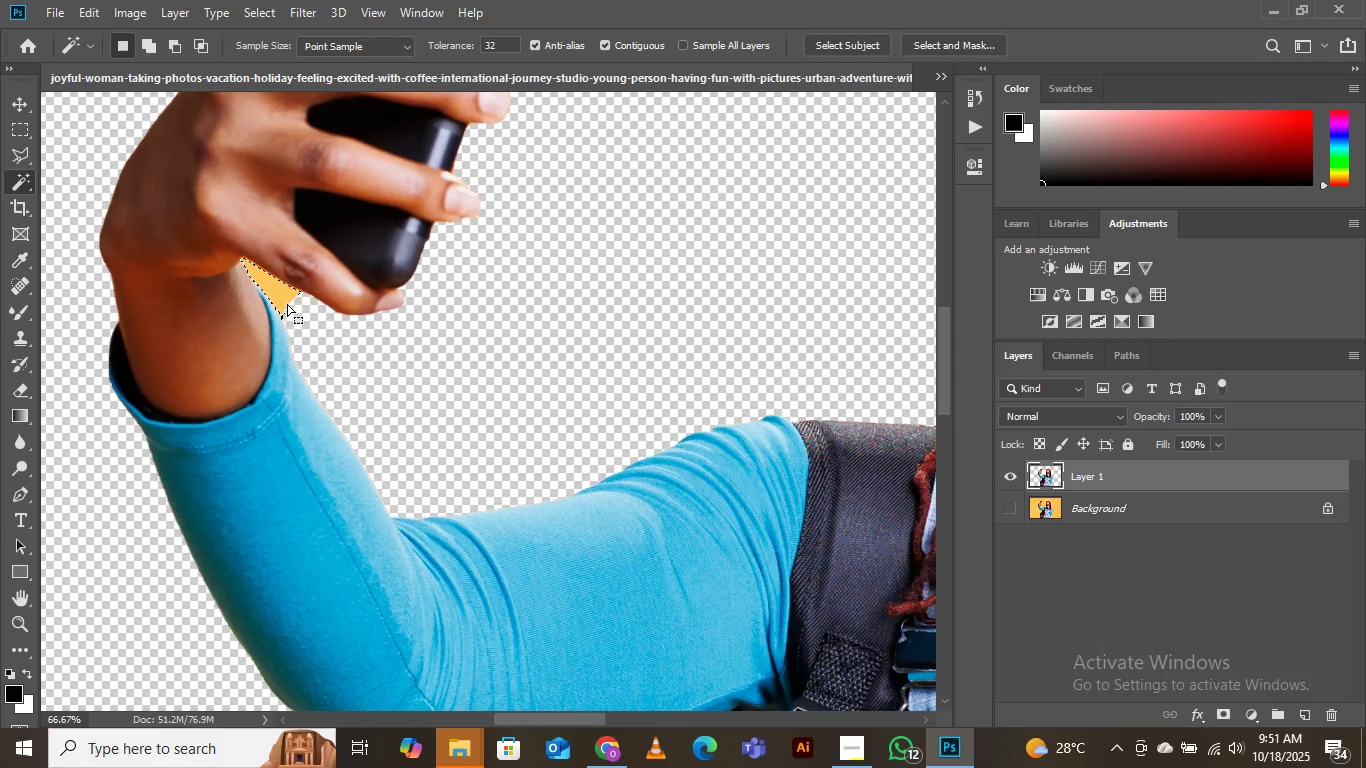 
key(Delete)
 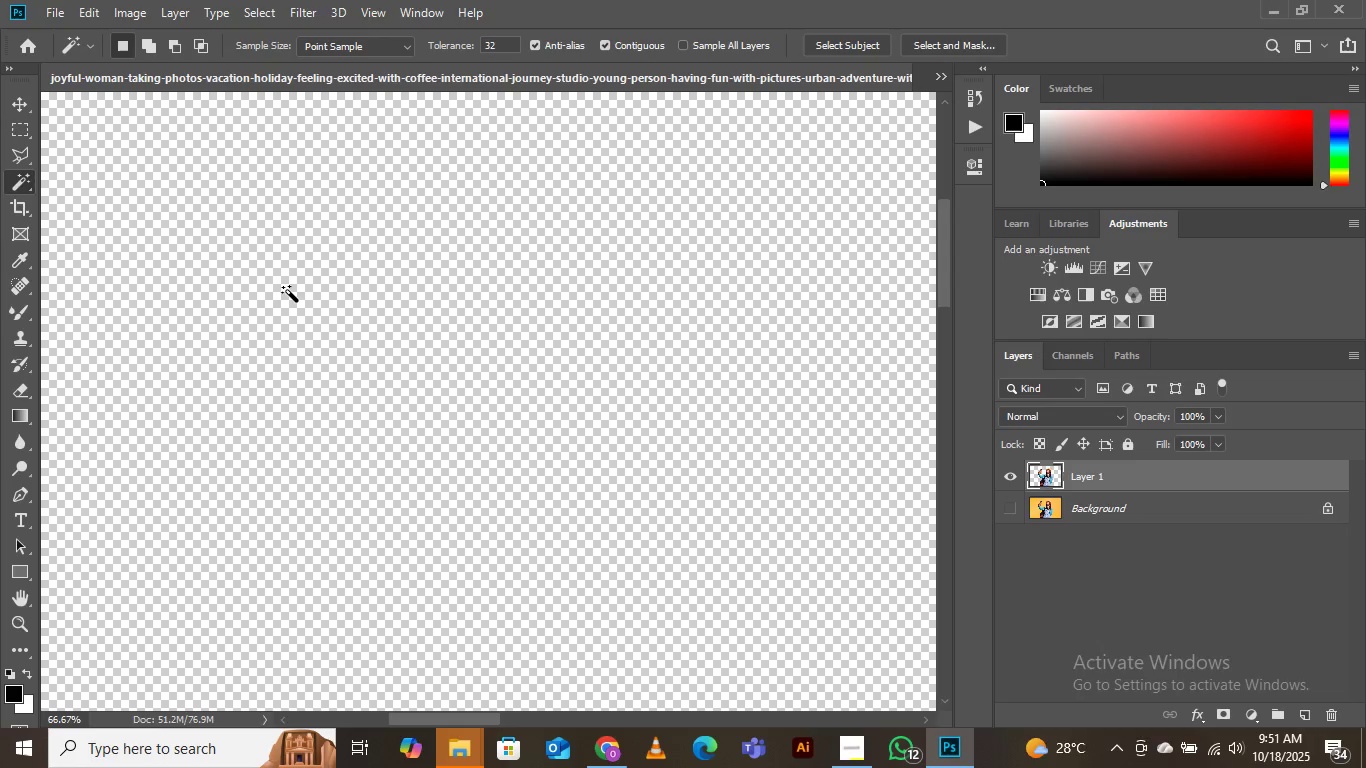 
hold_key(key=ControlLeft, duration=0.4)
 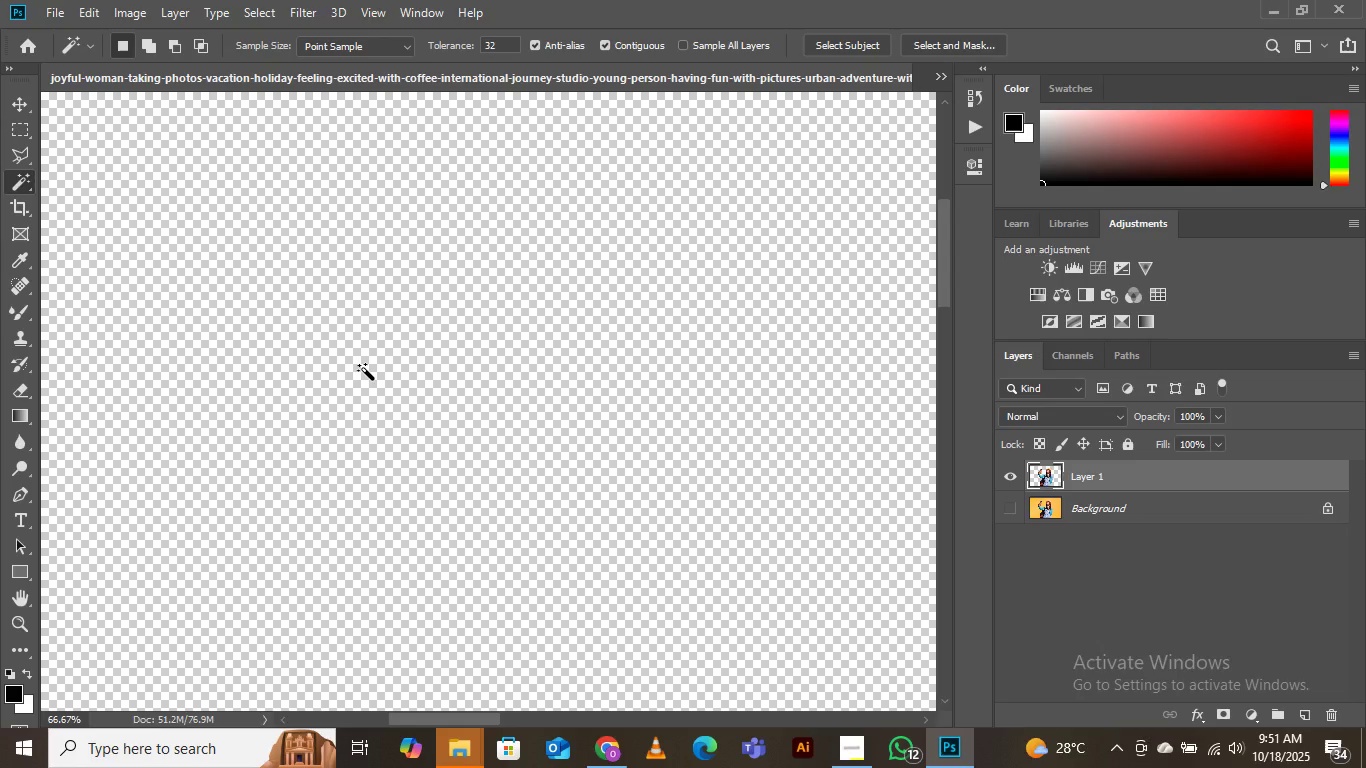 
hold_key(key=Space, duration=1.53)
 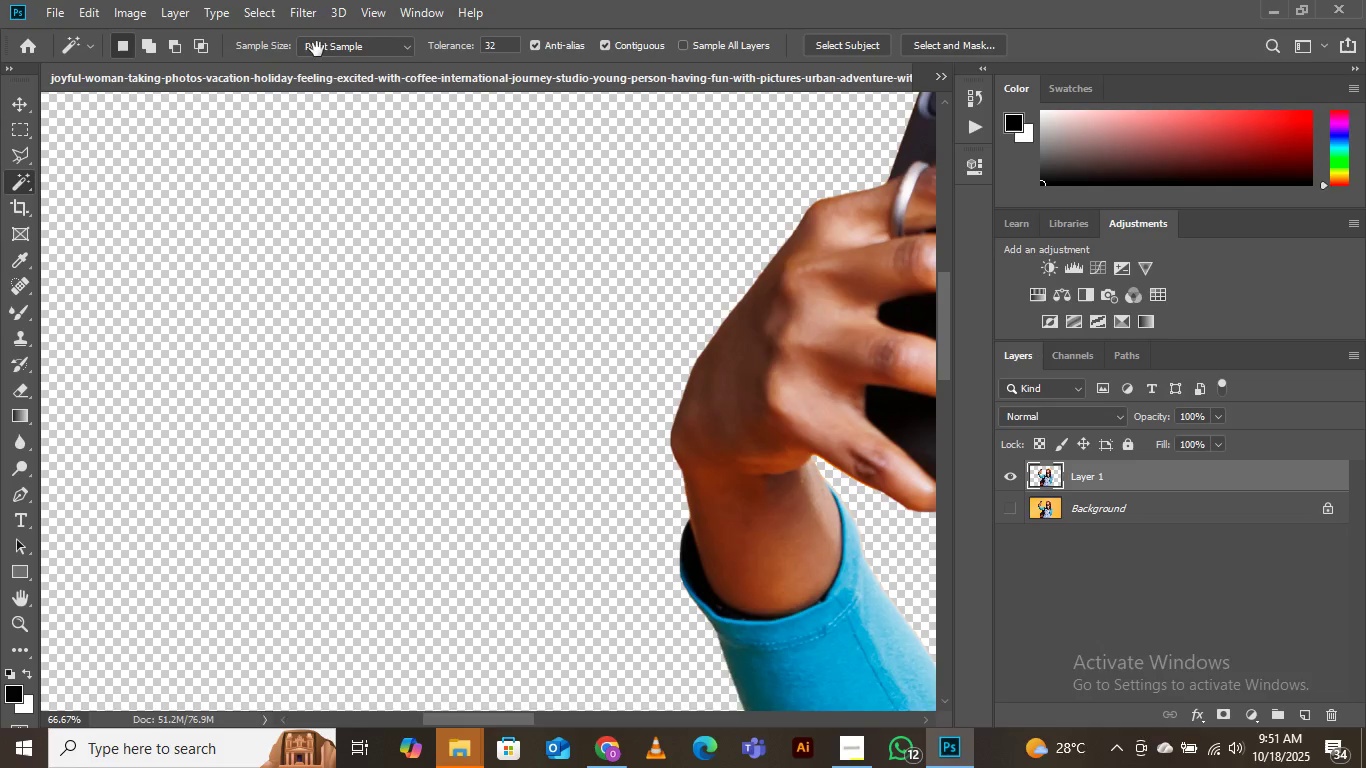 
hold_key(key=Space, duration=1.5)
 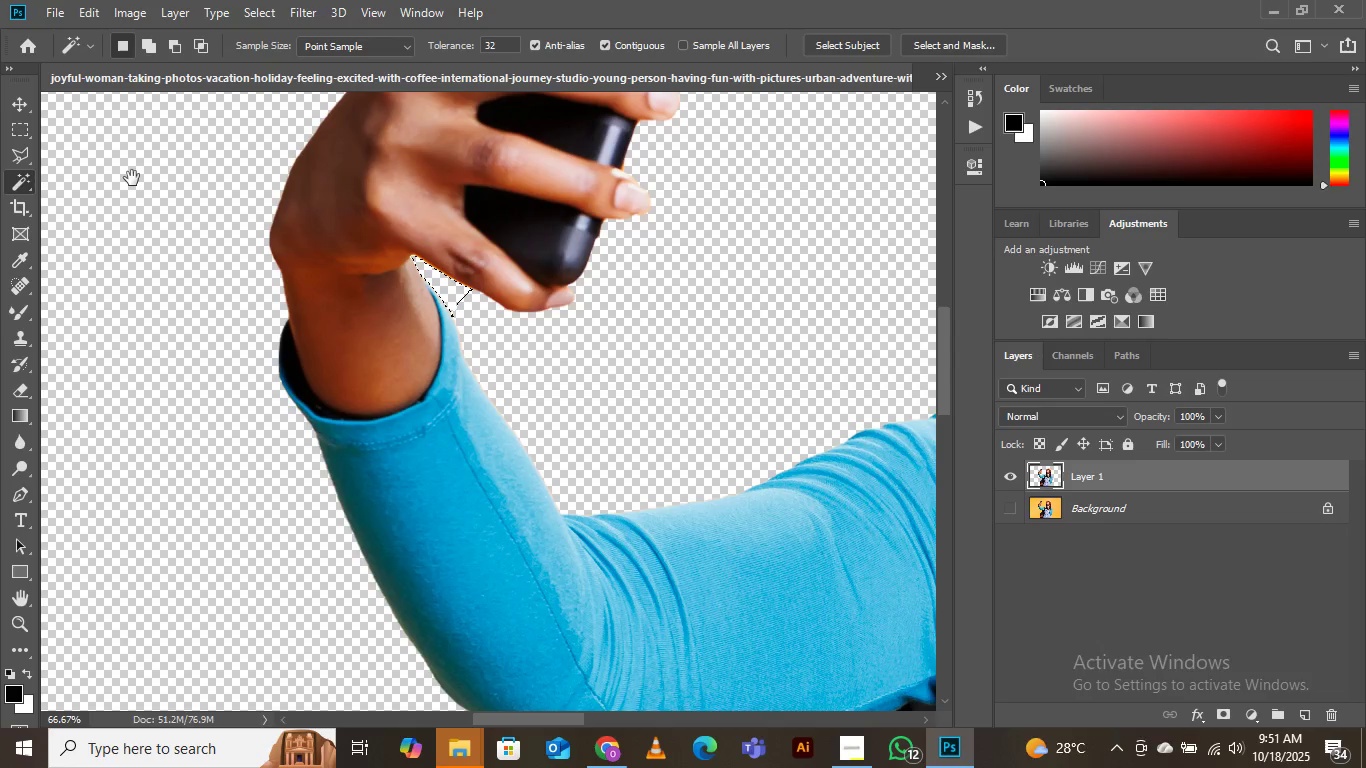 
key(Space)
 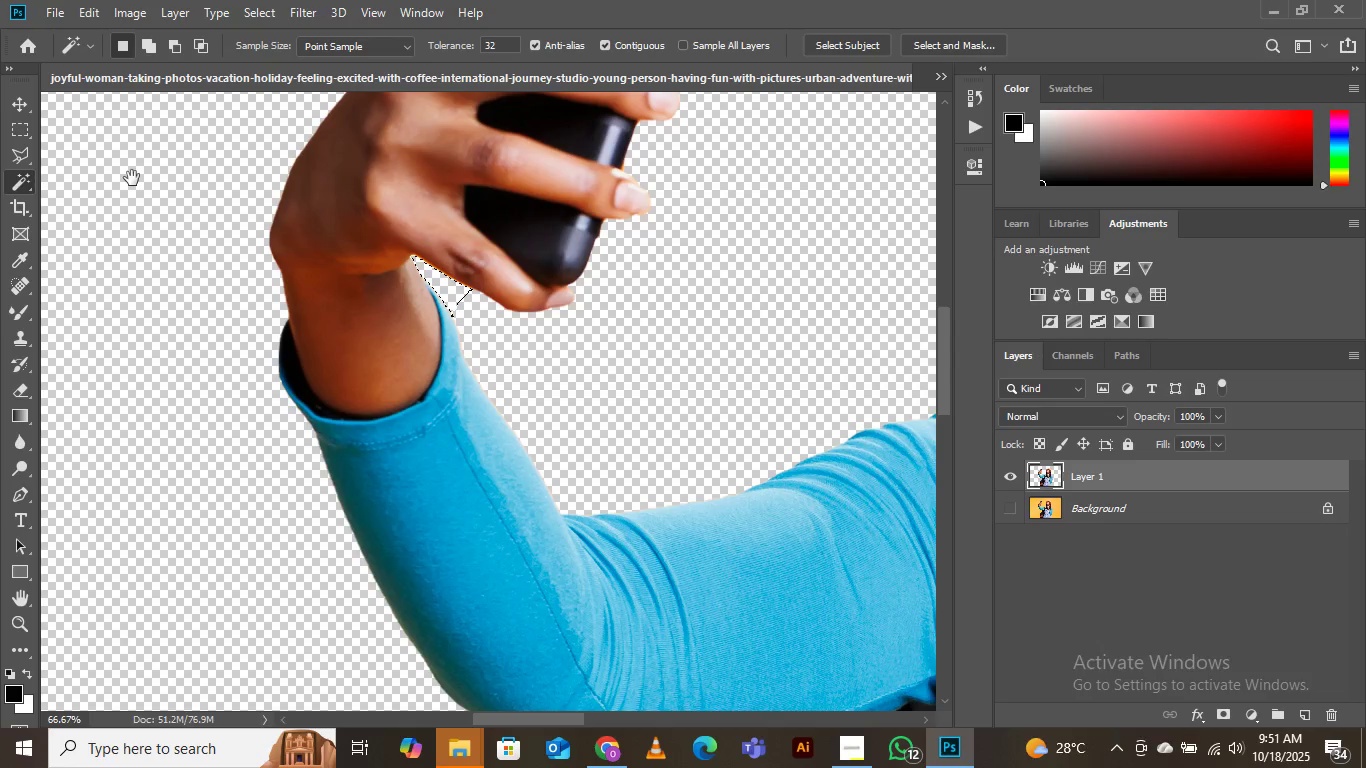 
key(Space)
 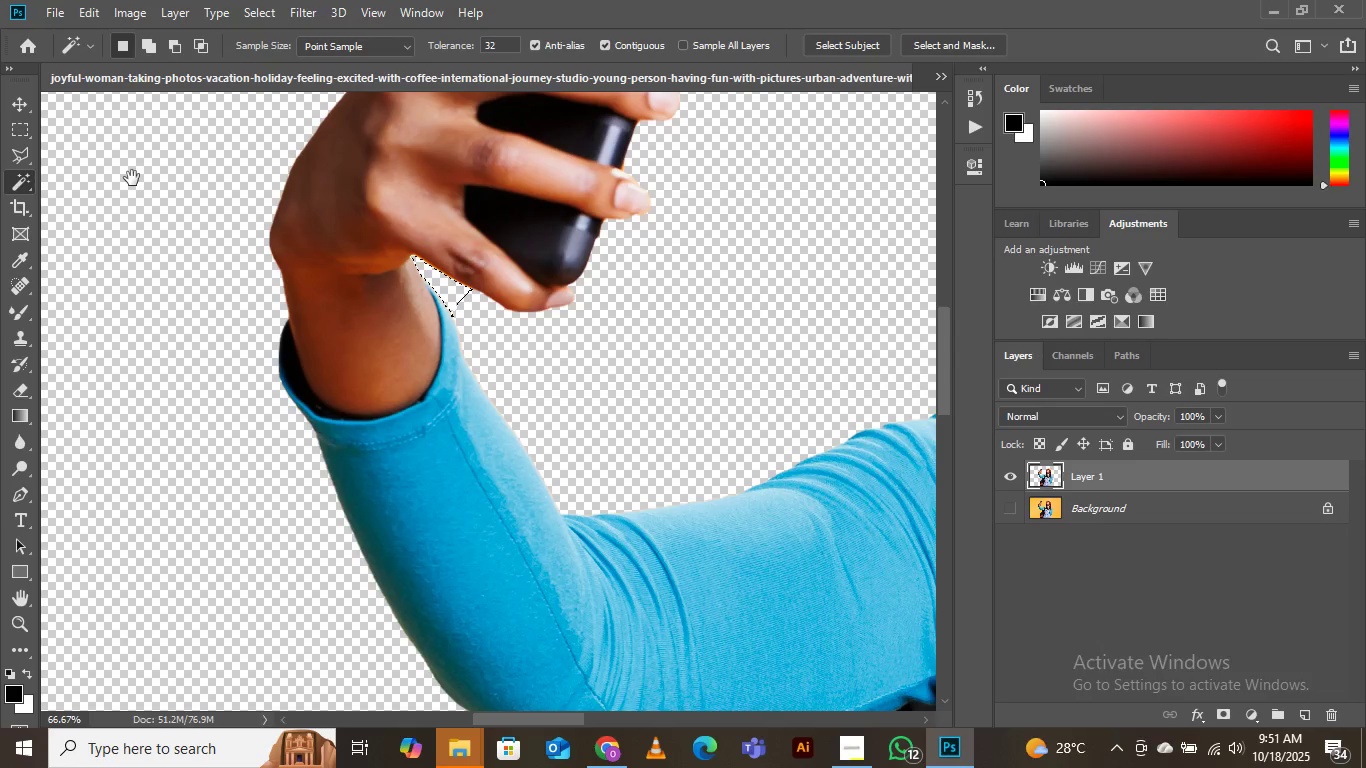 
key(Space)
 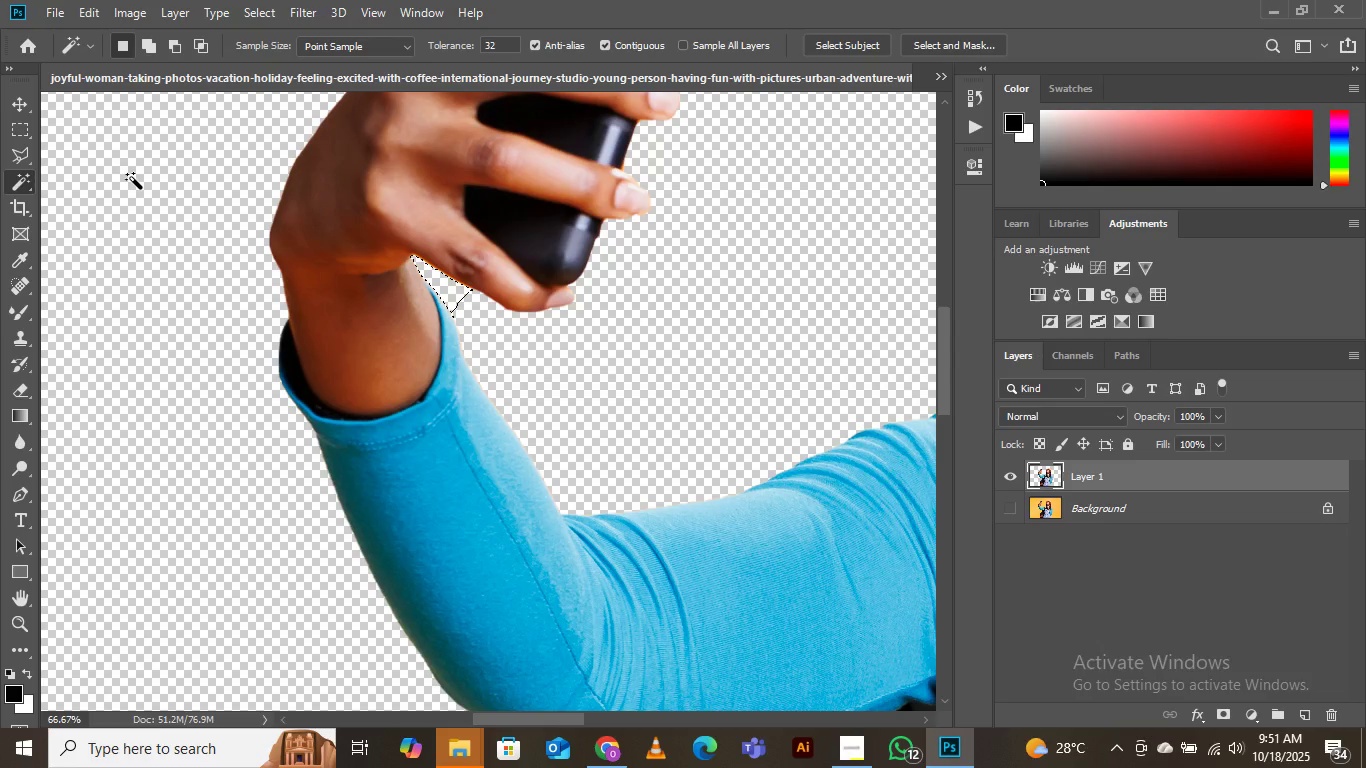 
hold_key(key=ControlLeft, duration=1.01)
 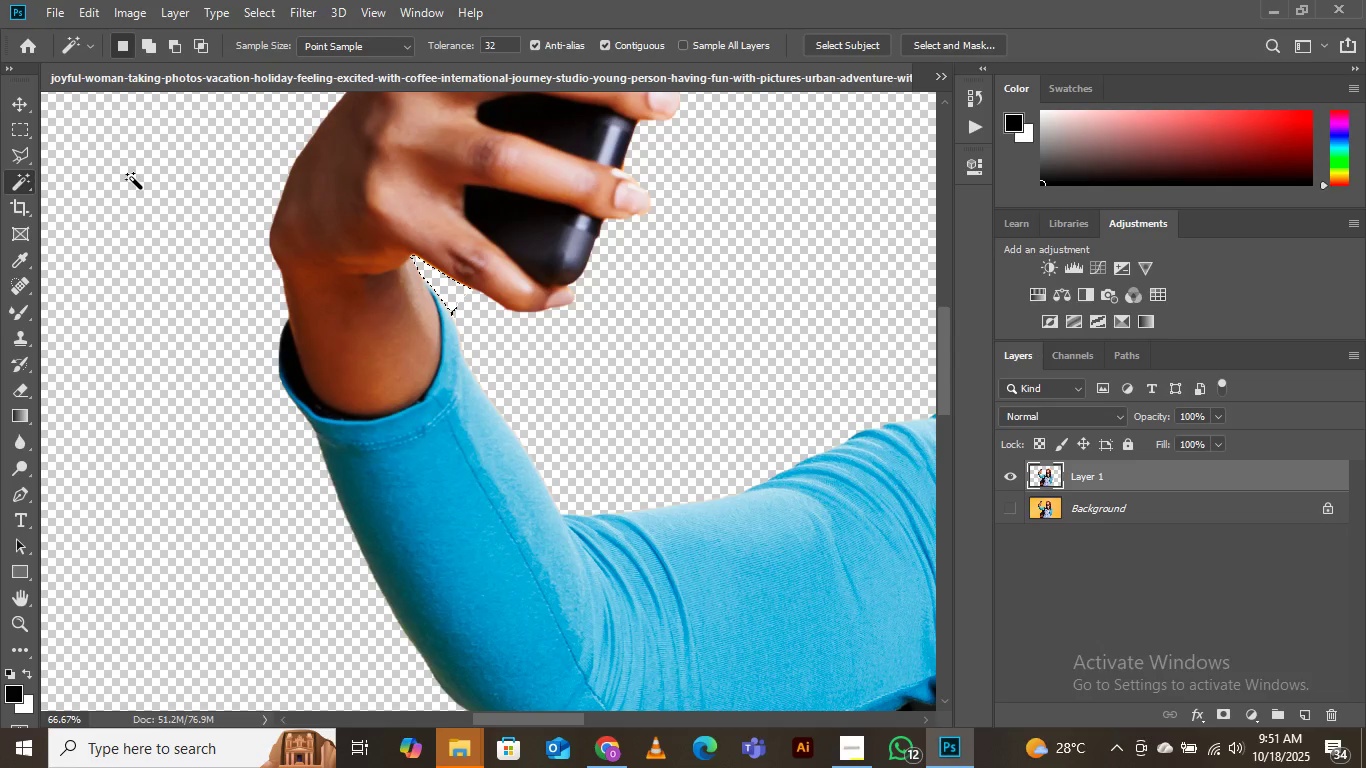 
key(Delete)
 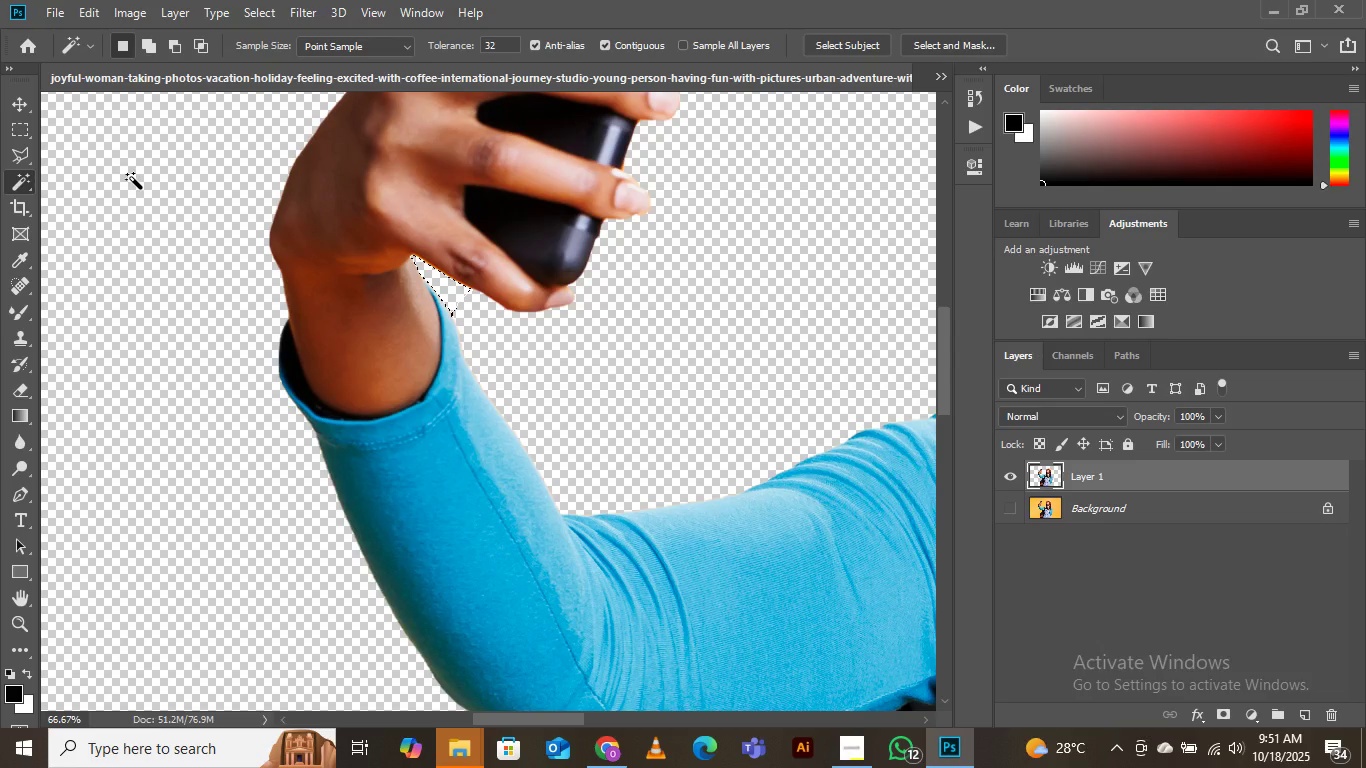 
key(Control+D)
 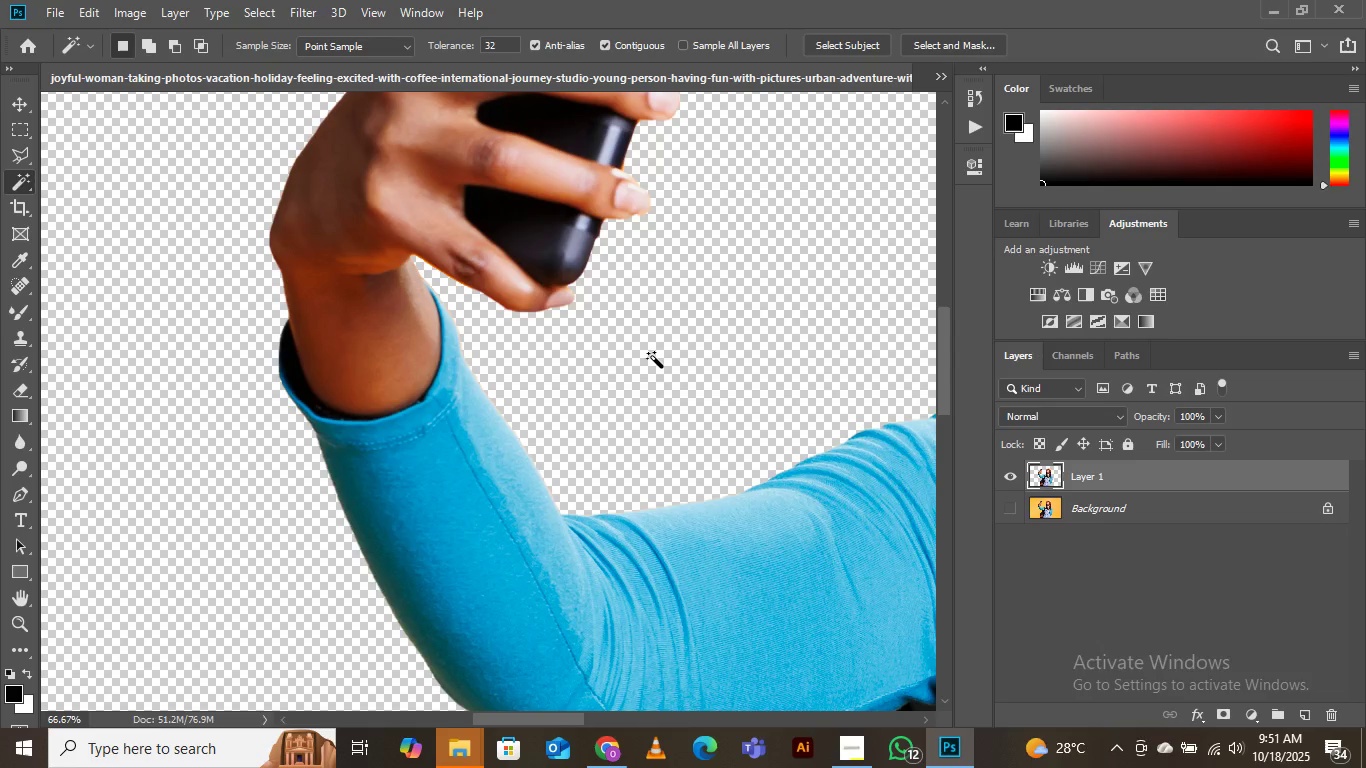 
hold_key(key=Space, duration=1.53)
 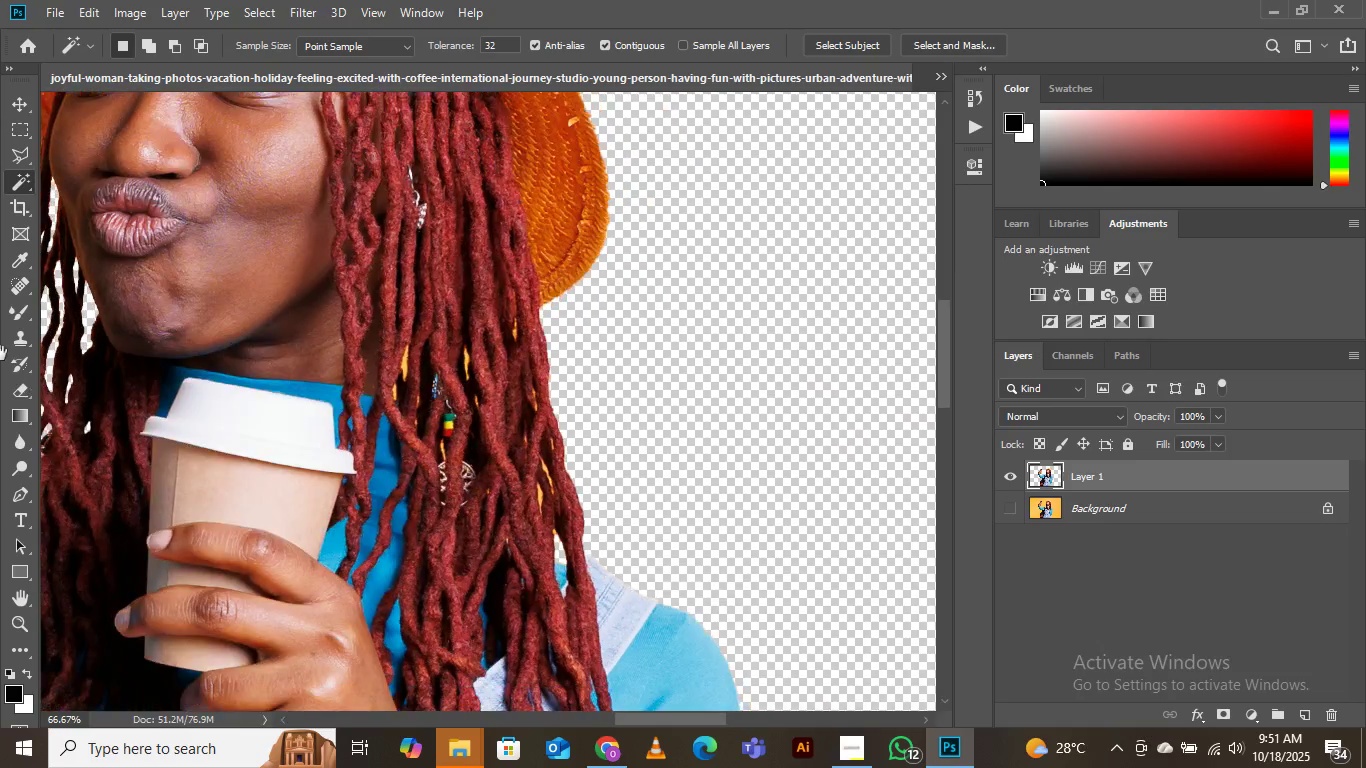 
hold_key(key=Space, duration=1.27)
 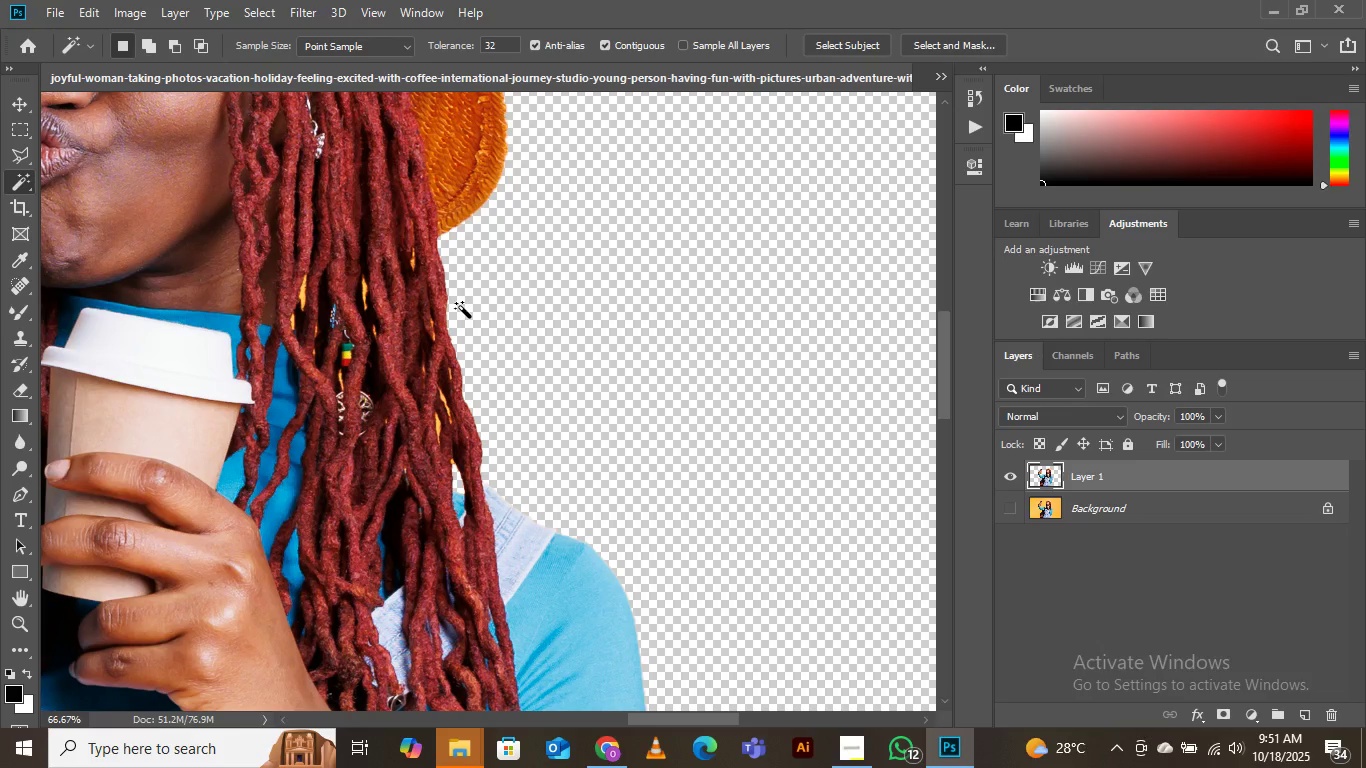 
key(Control+Equal)
 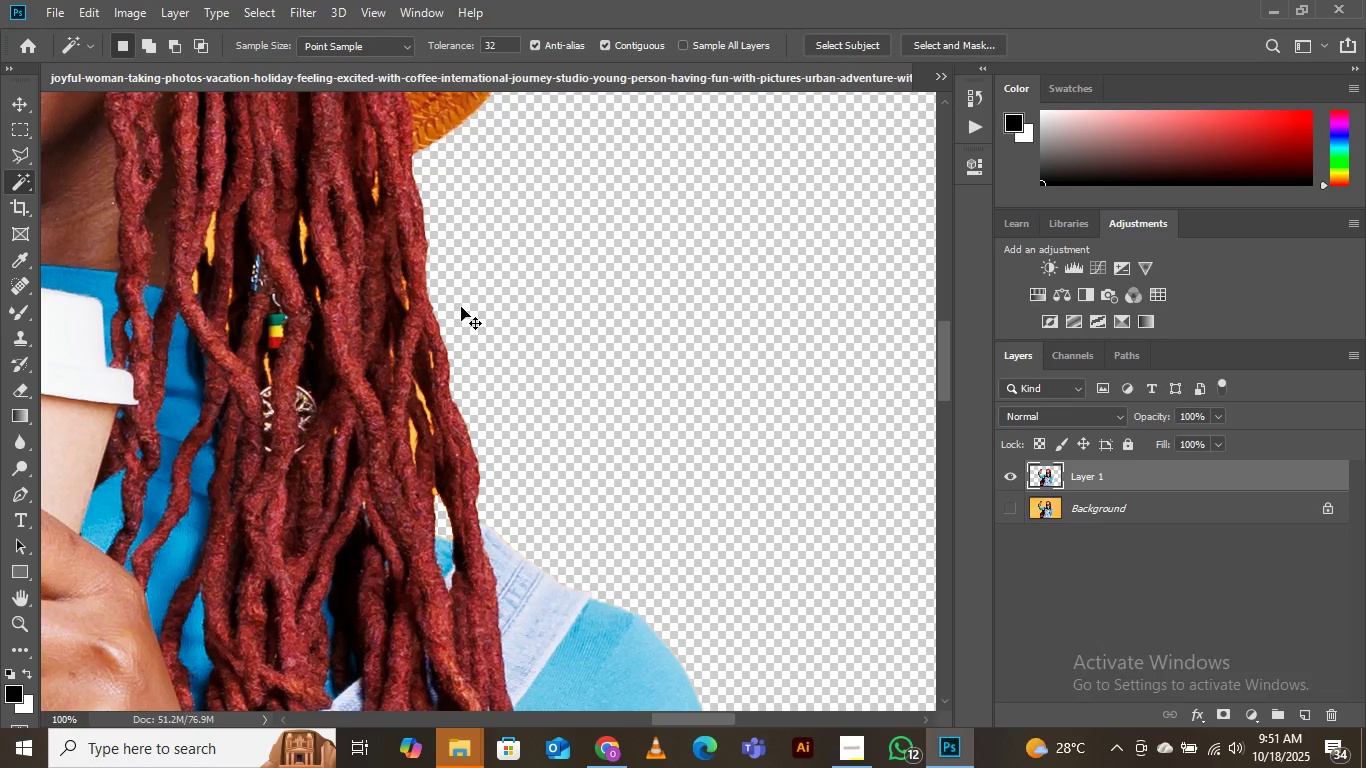 
key(Control+Equal)
 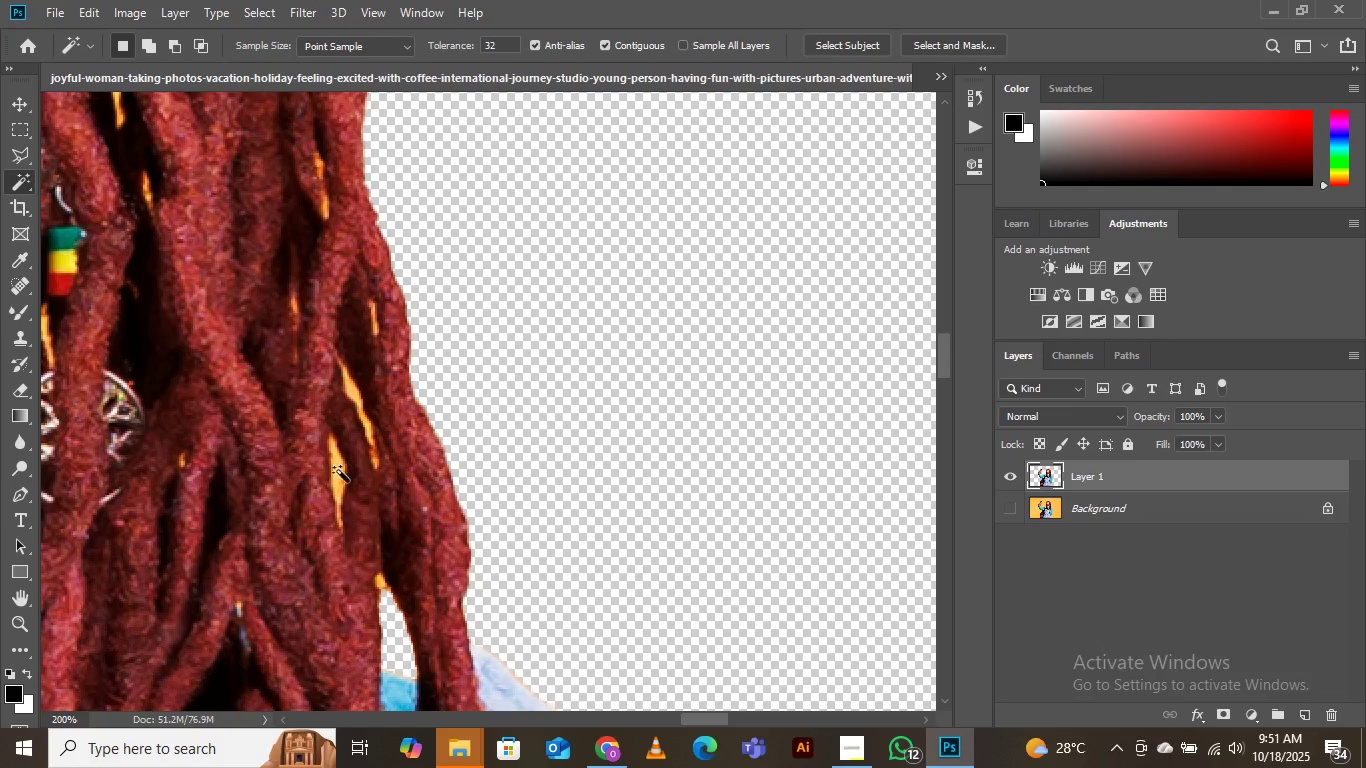 
left_click([335, 468])
 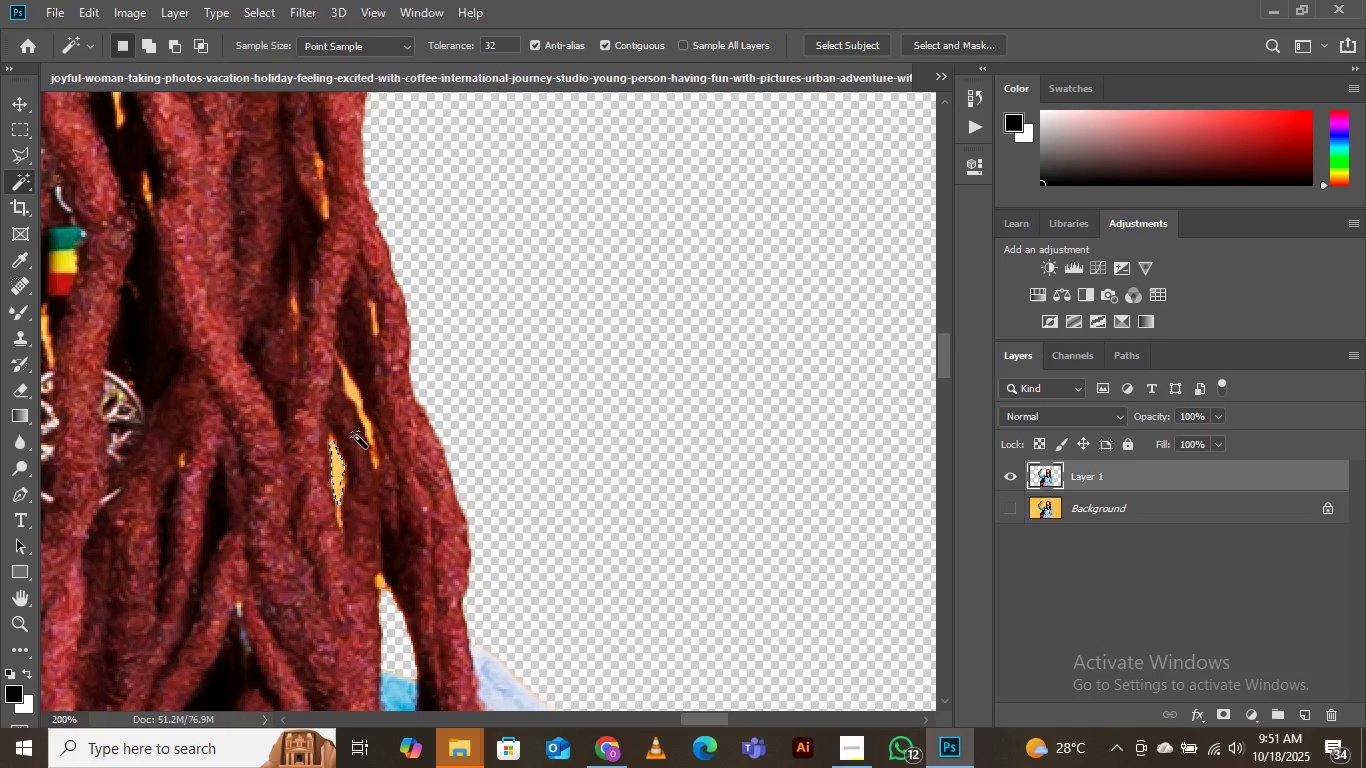 
key(Delete)
 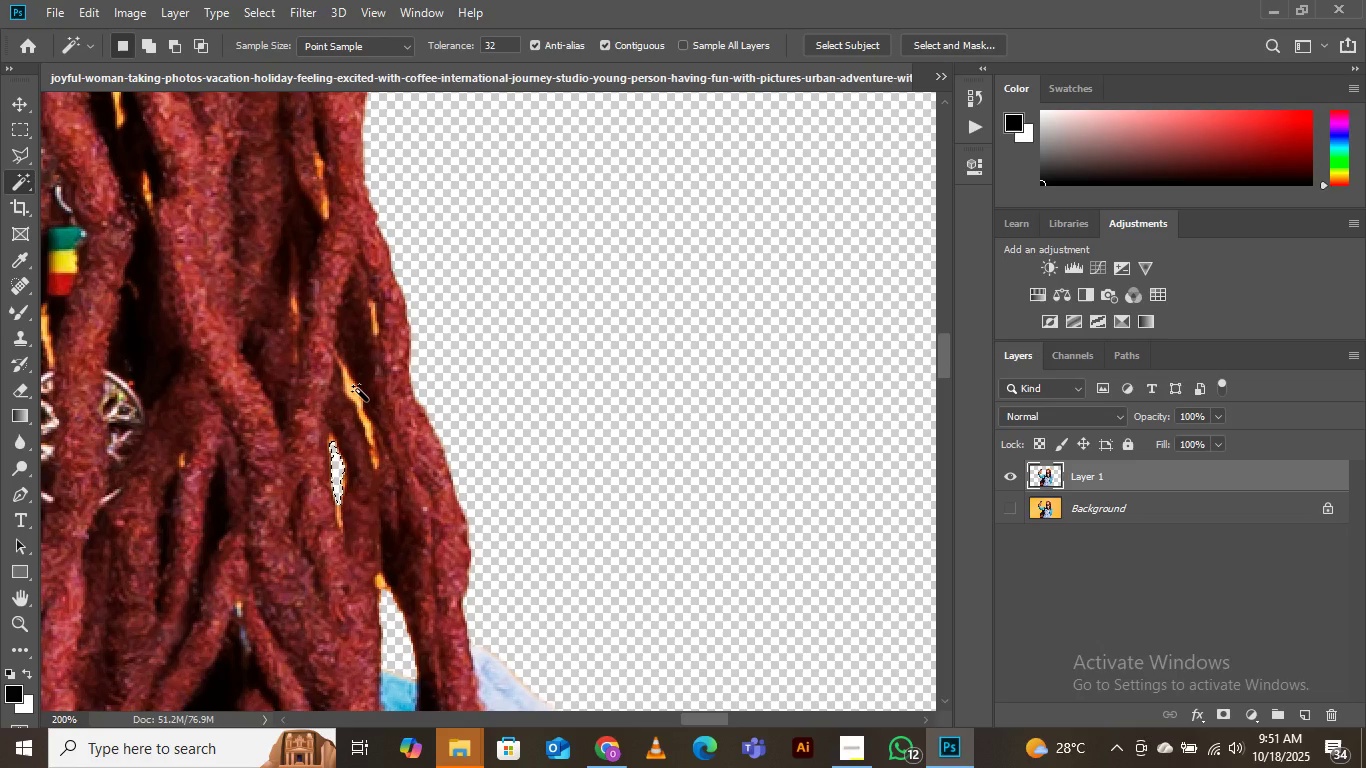 
left_click([358, 390])
 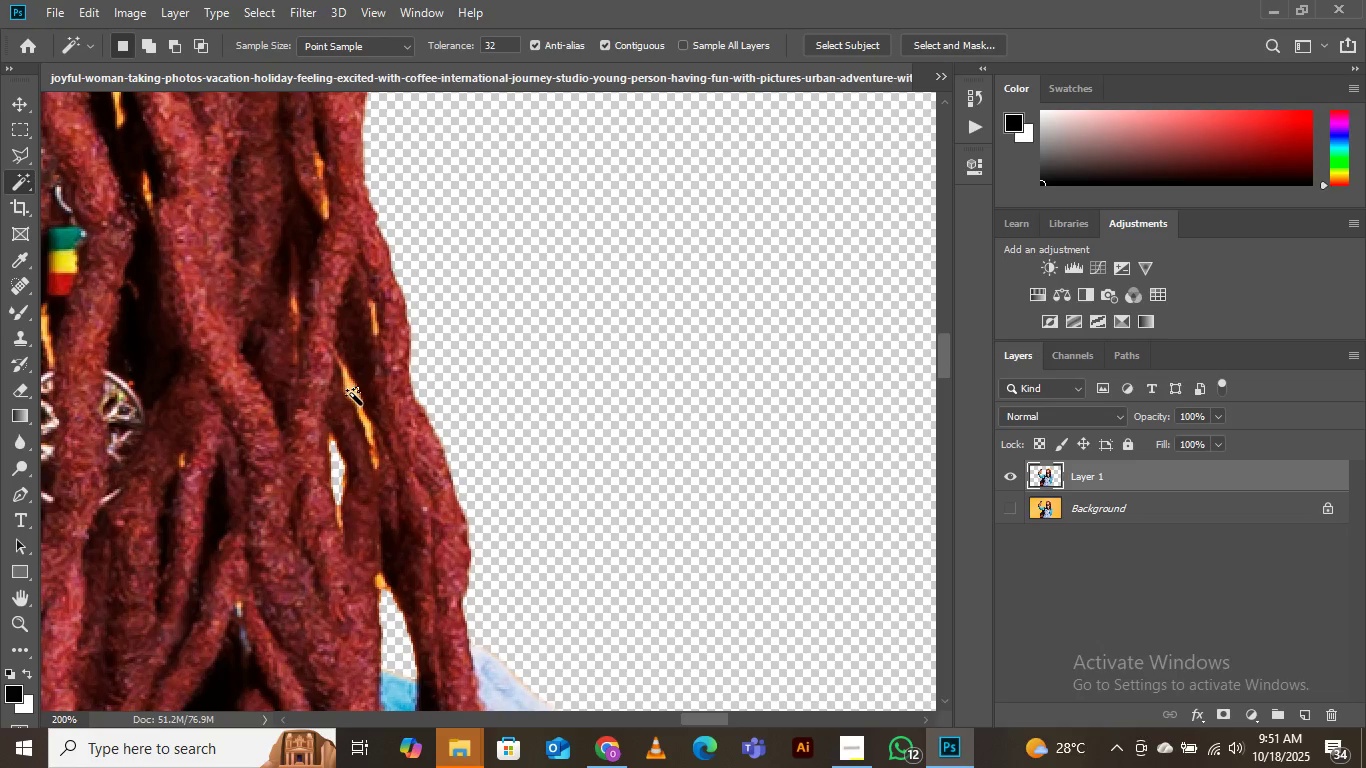 
left_click([352, 394])
 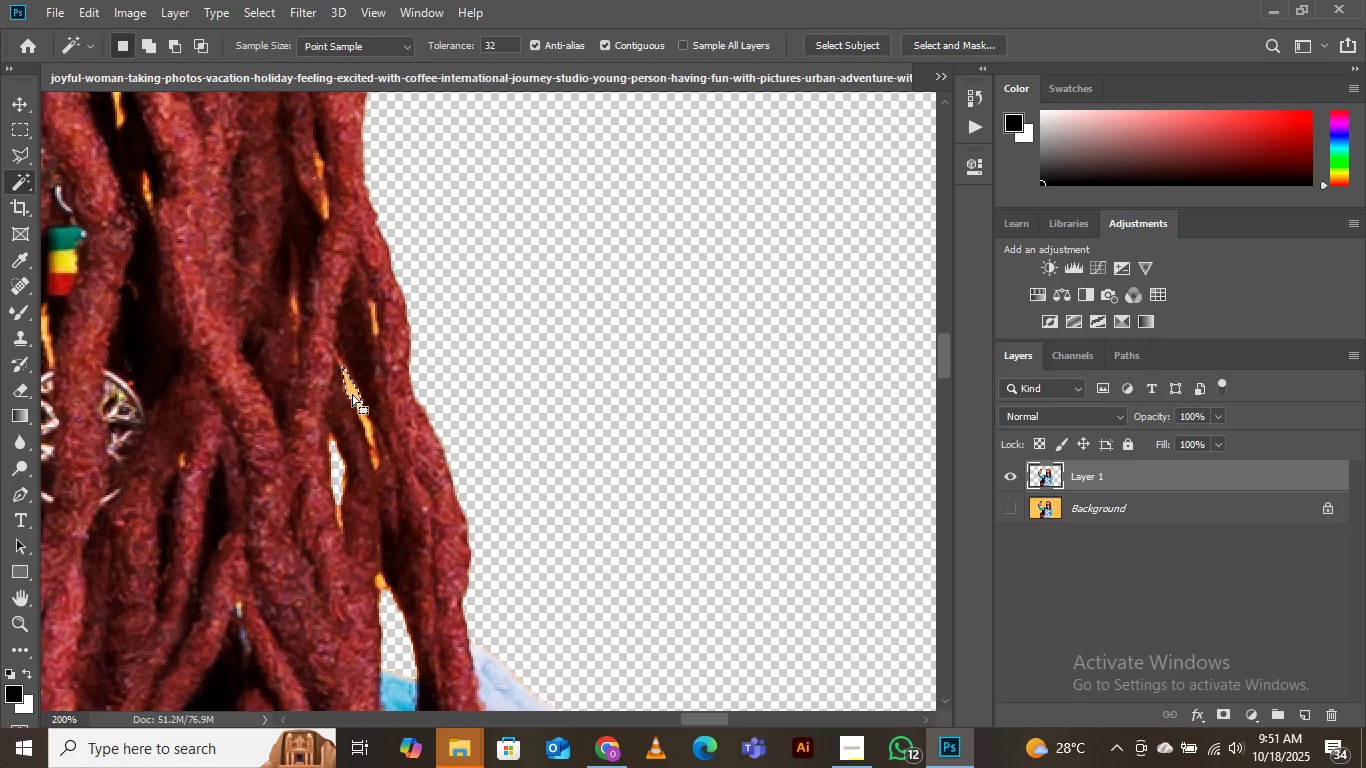 
key(Delete)
 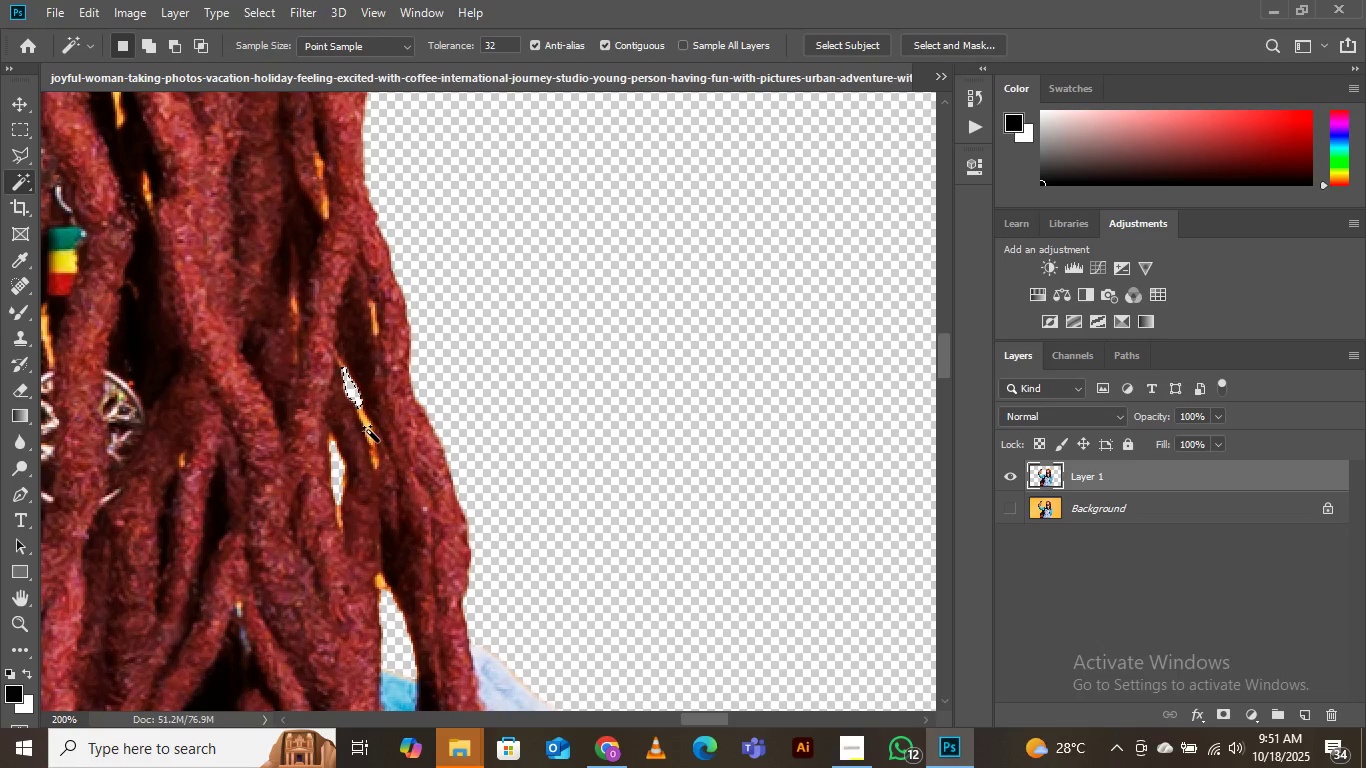 
left_click([369, 431])
 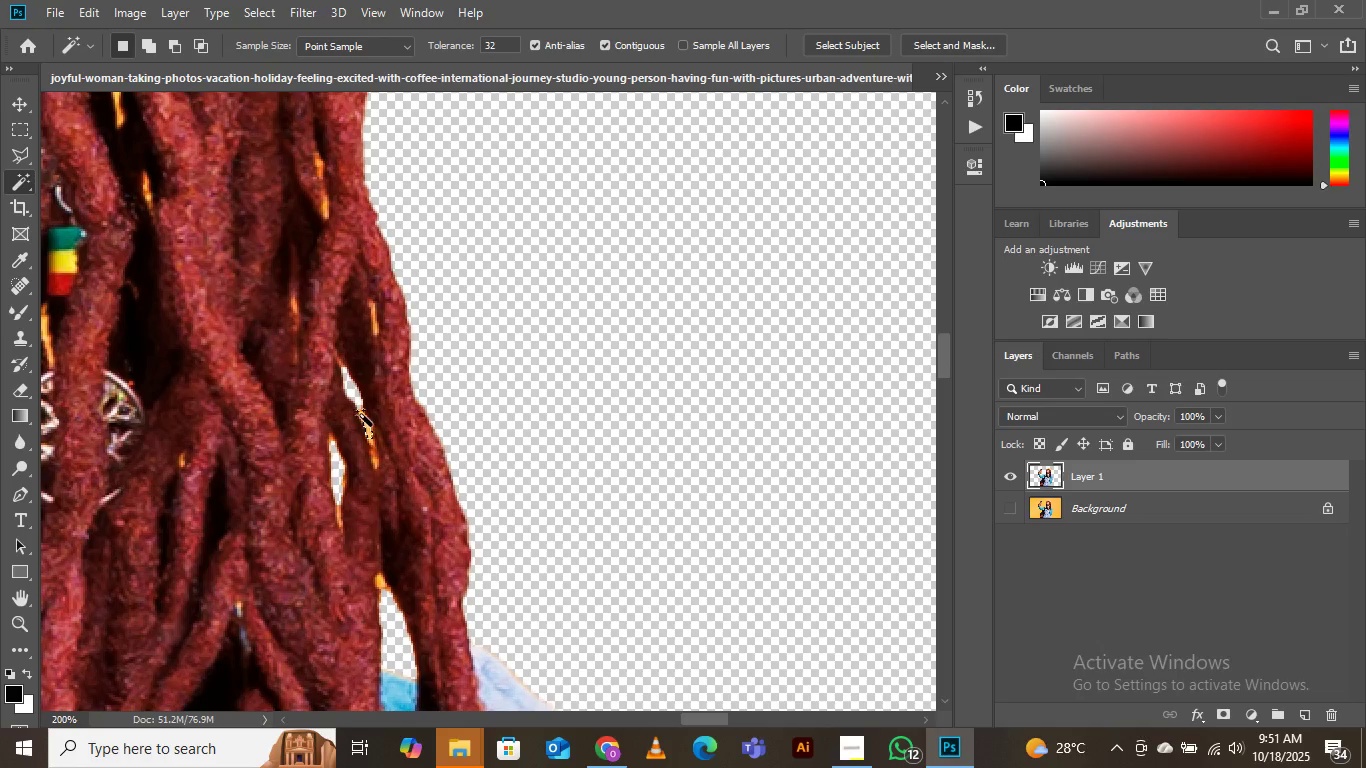 
left_click([362, 415])
 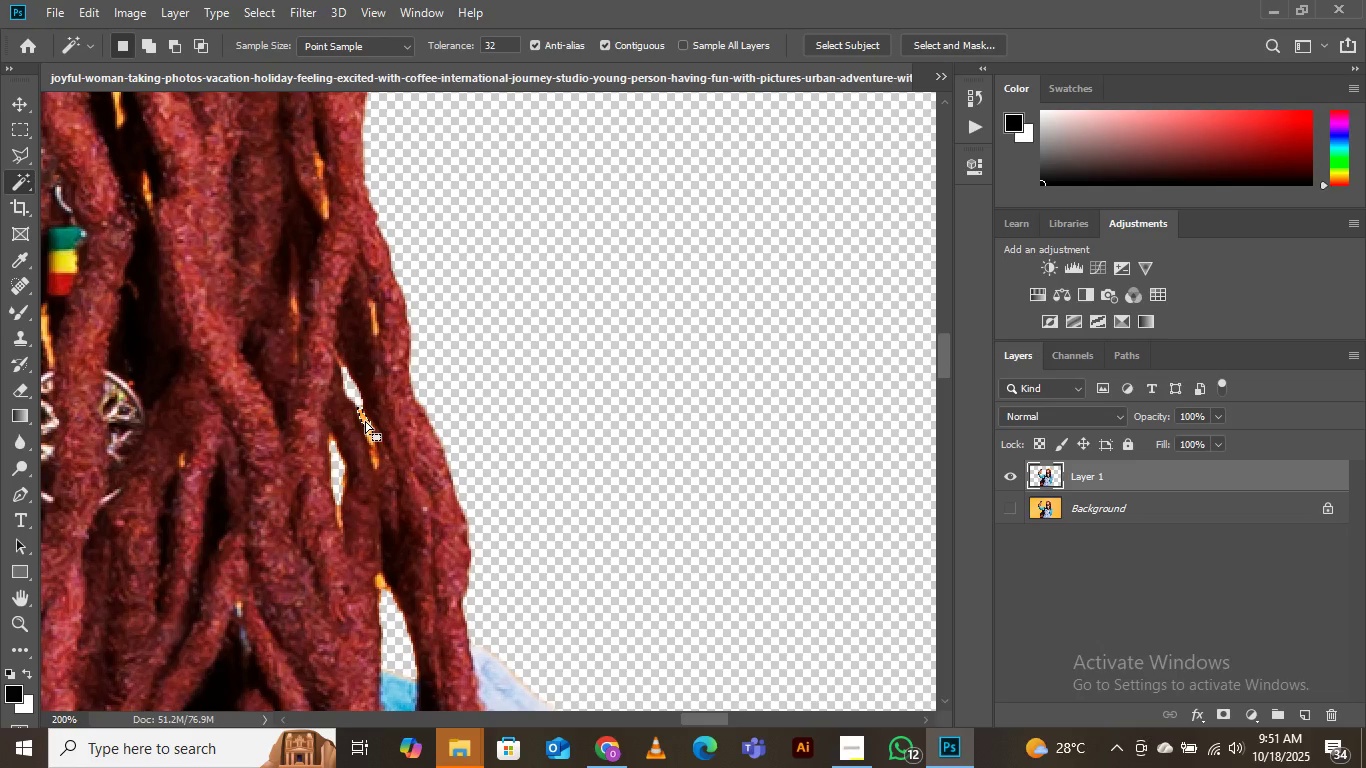 
key(Delete)
 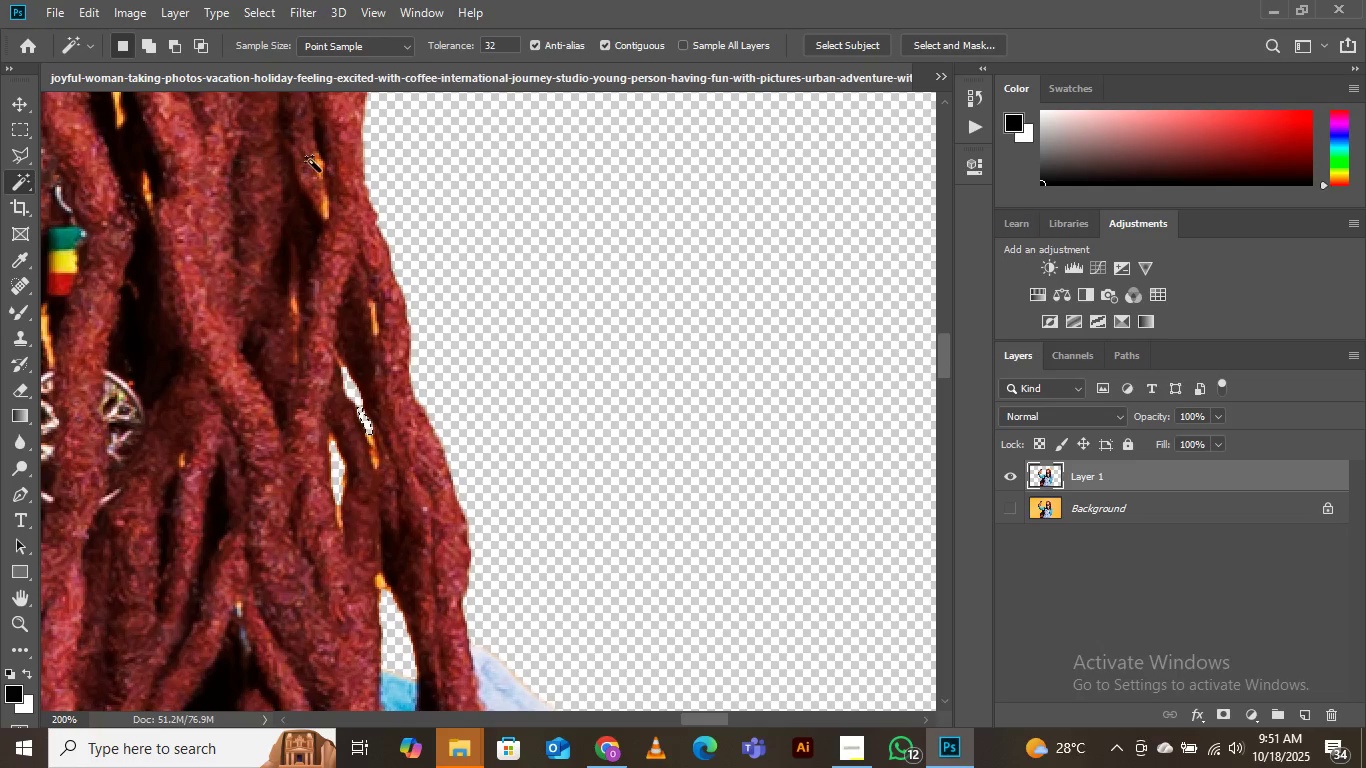 
scroll: coordinate [167, 454], scroll_direction: up, amount: 4.0
 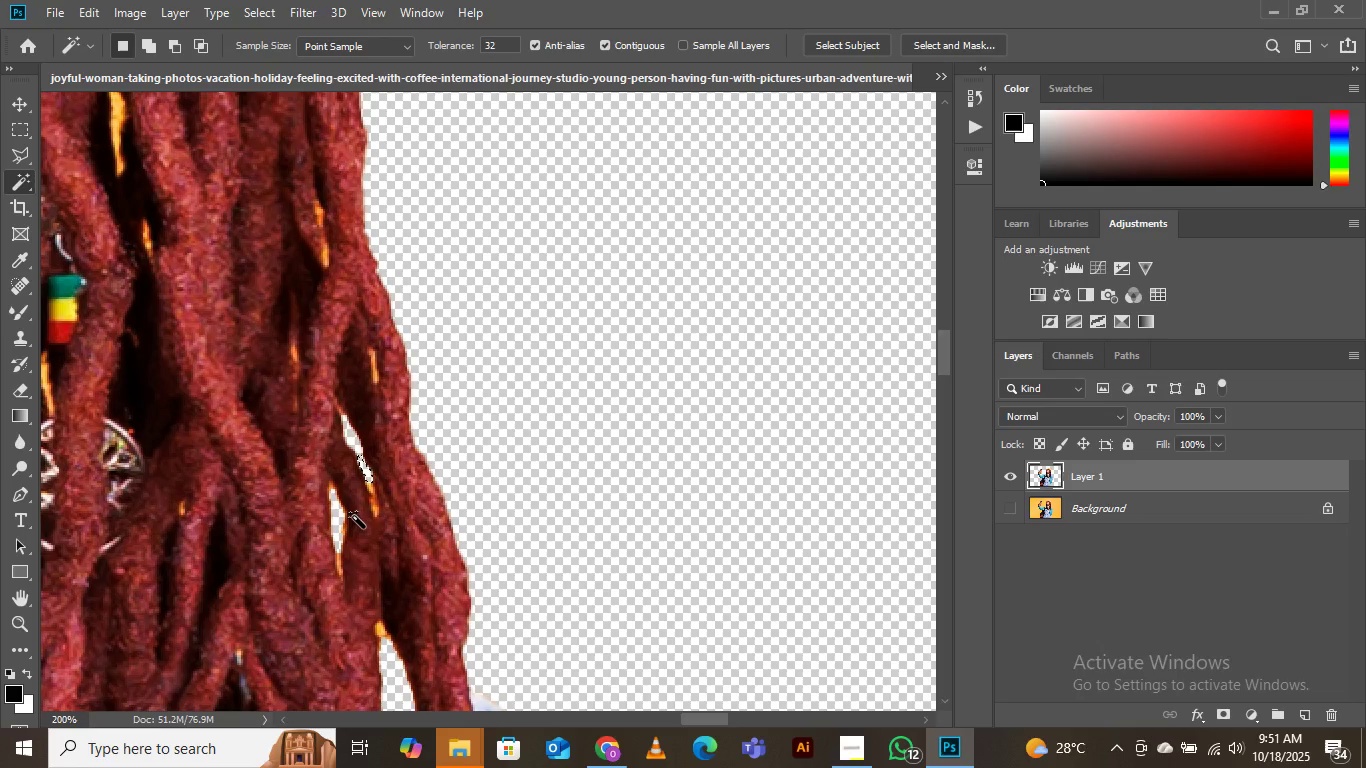 
hold_key(key=Space, duration=1.53)
 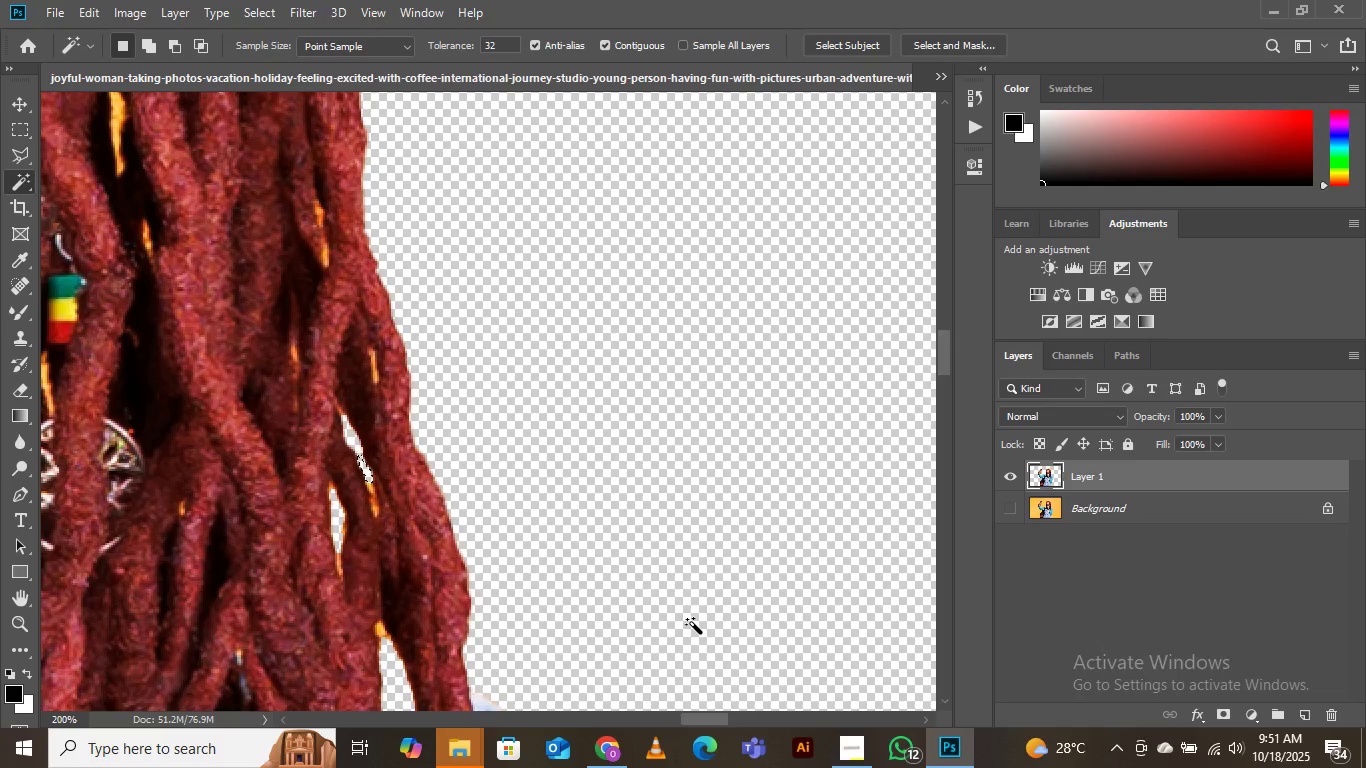 
key(Space)
 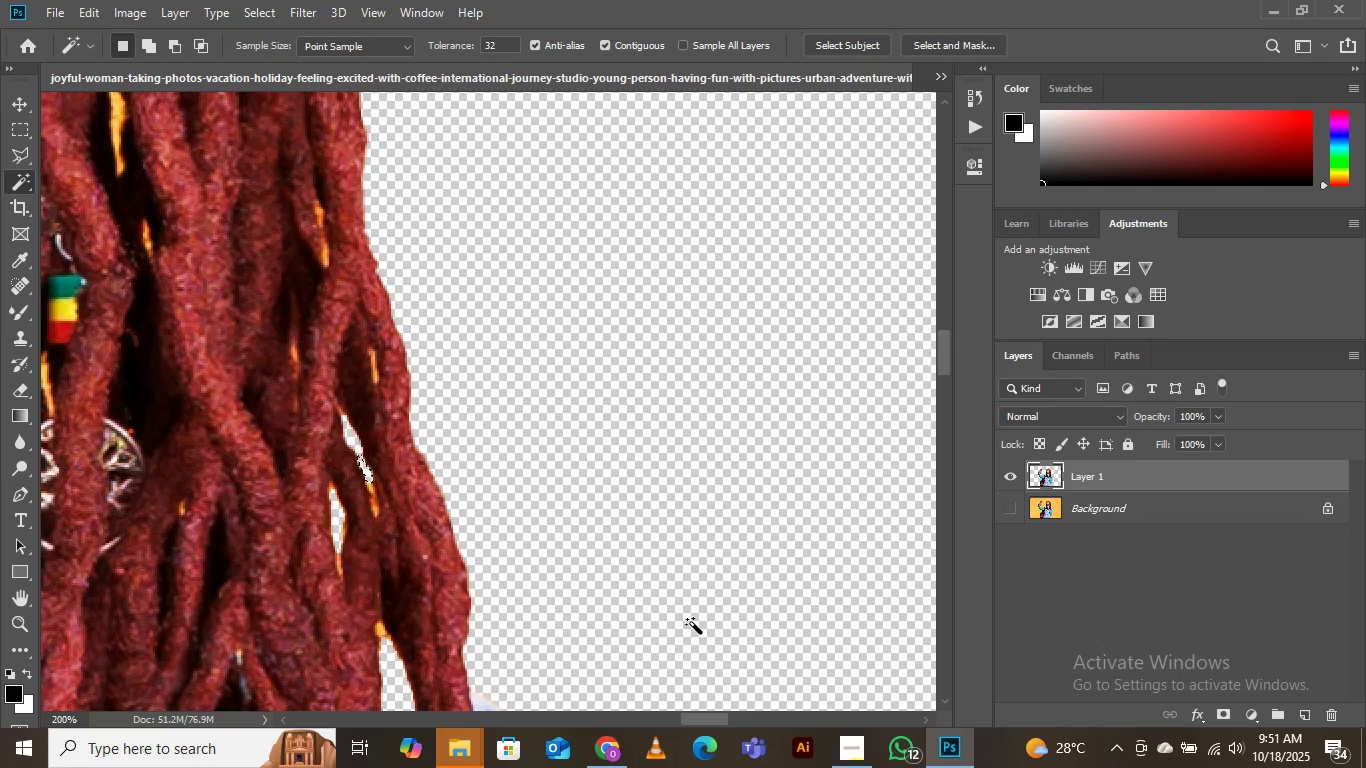 
key(Space)
 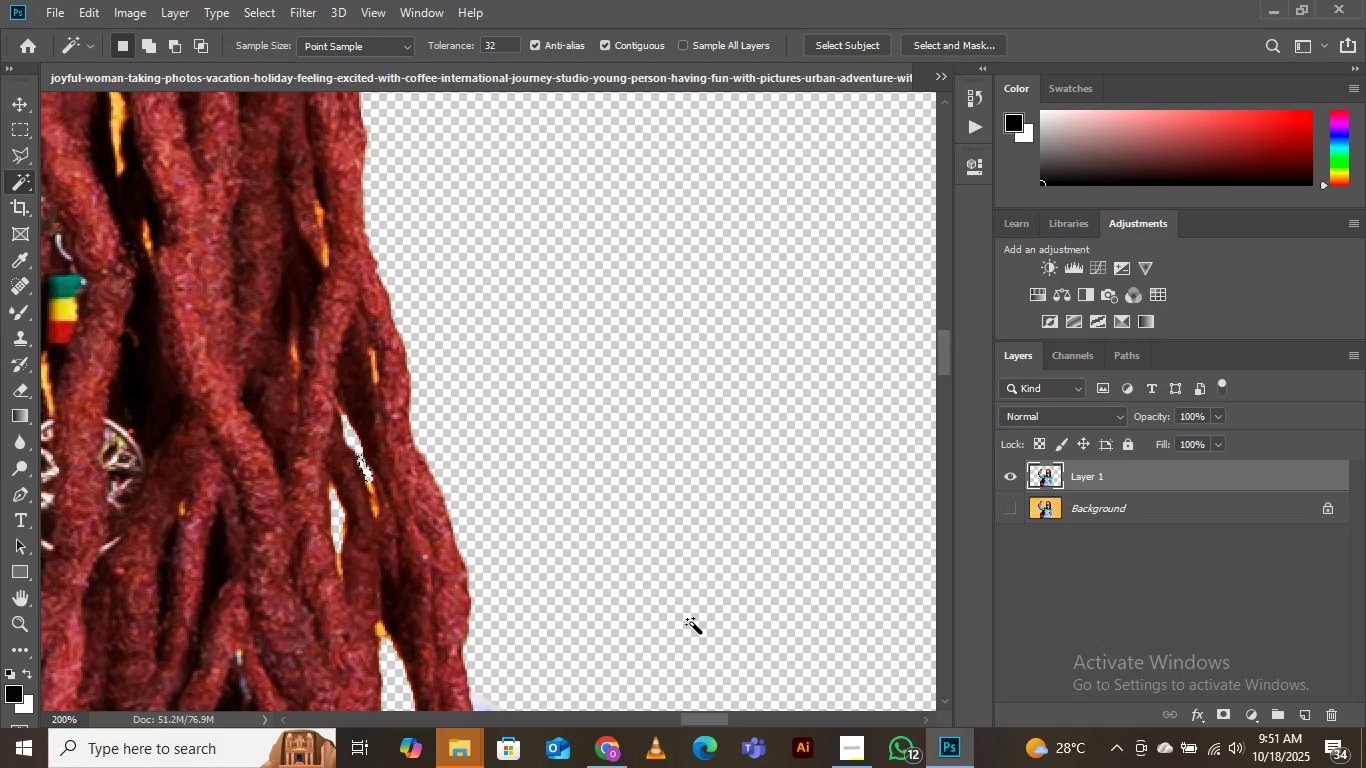 
key(Space)
 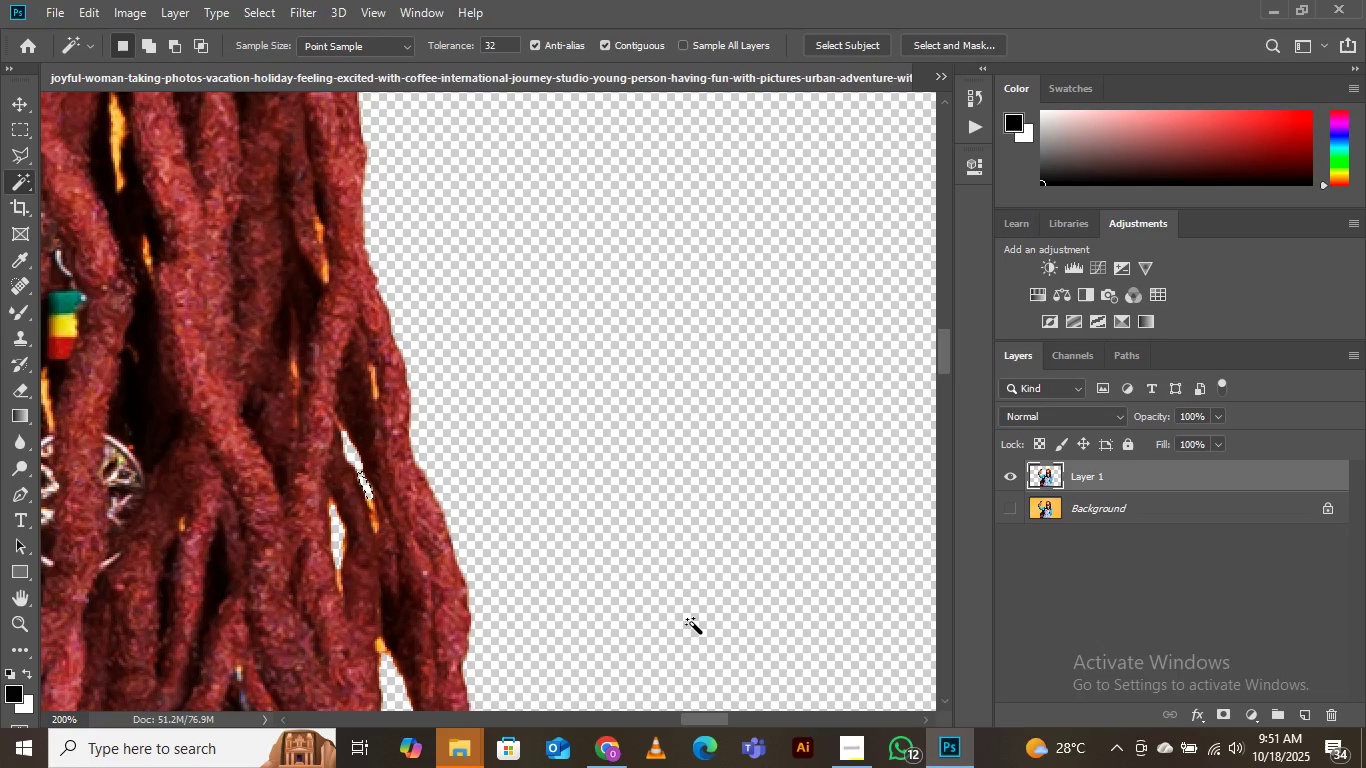 
key(Space)
 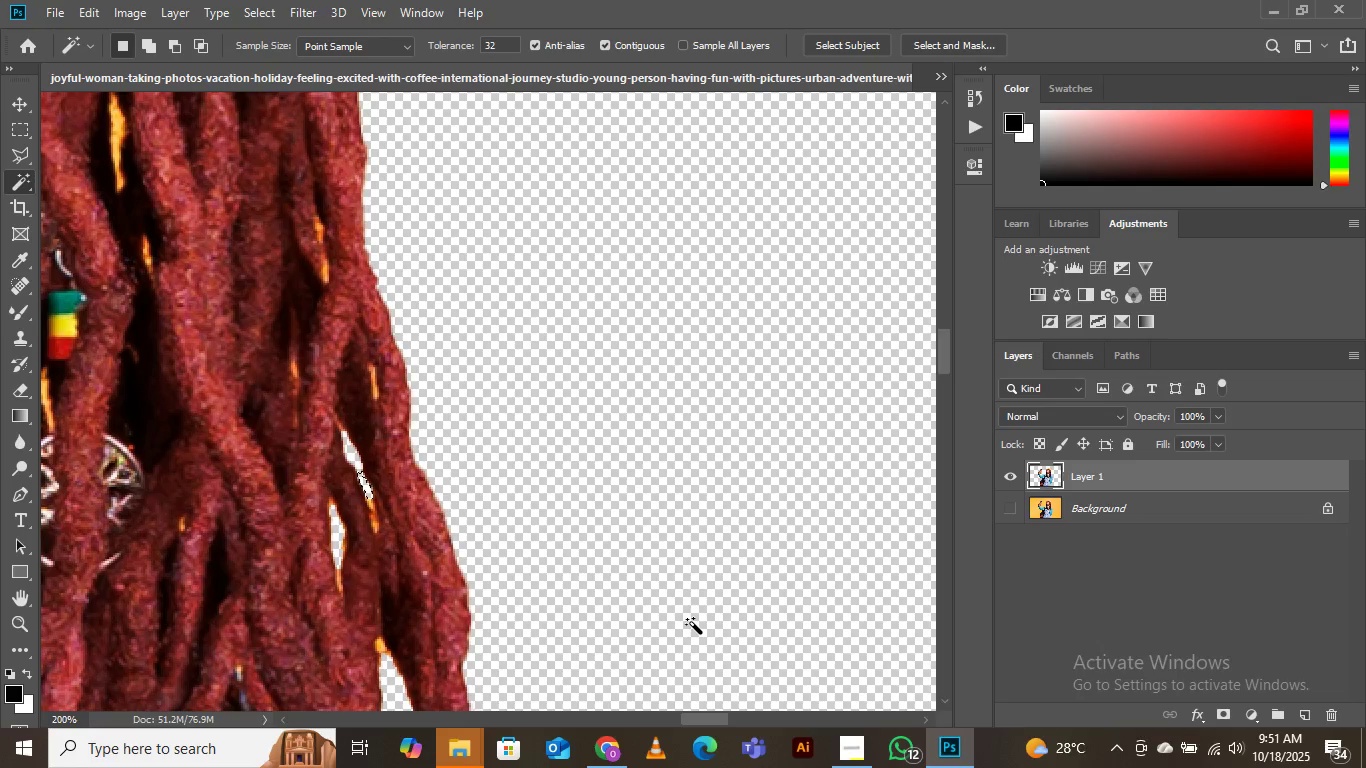 
key(Space)
 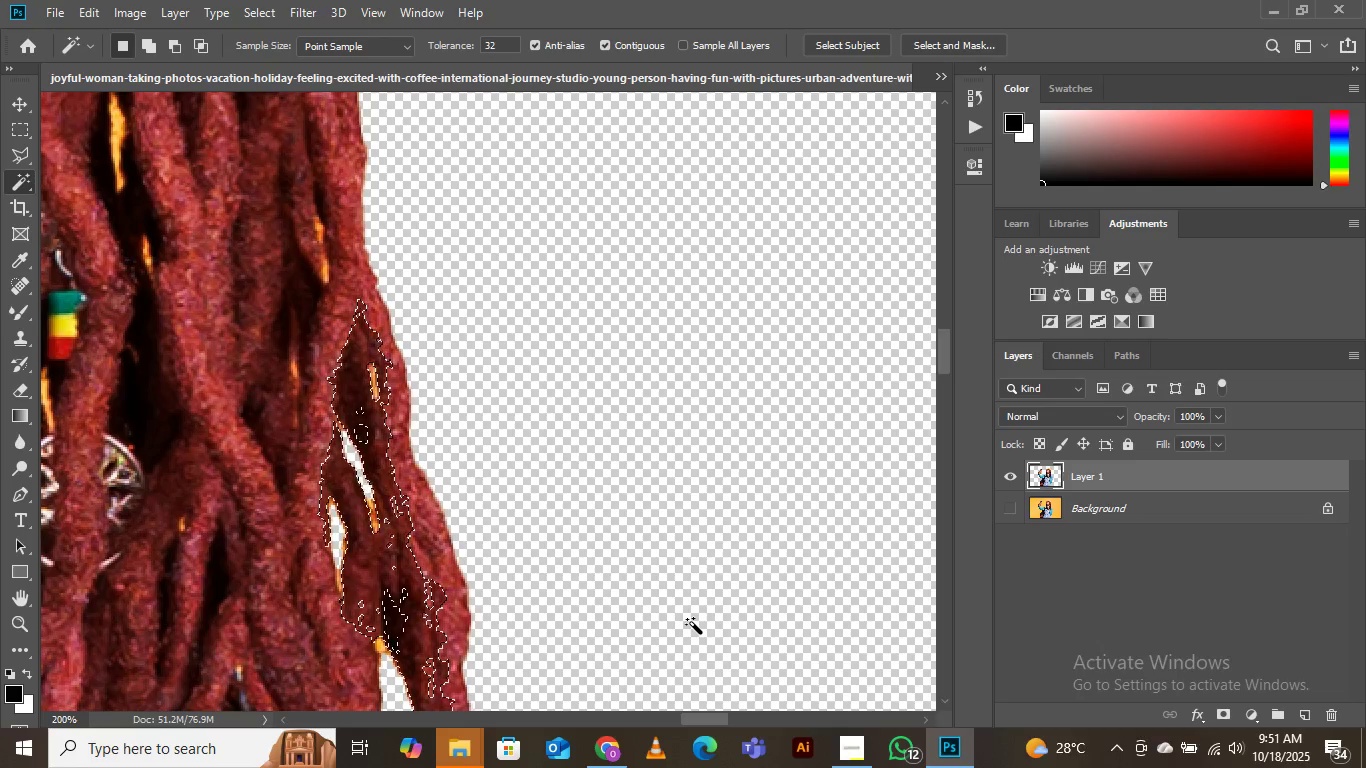 
hold_key(key=Space, duration=1.17)
 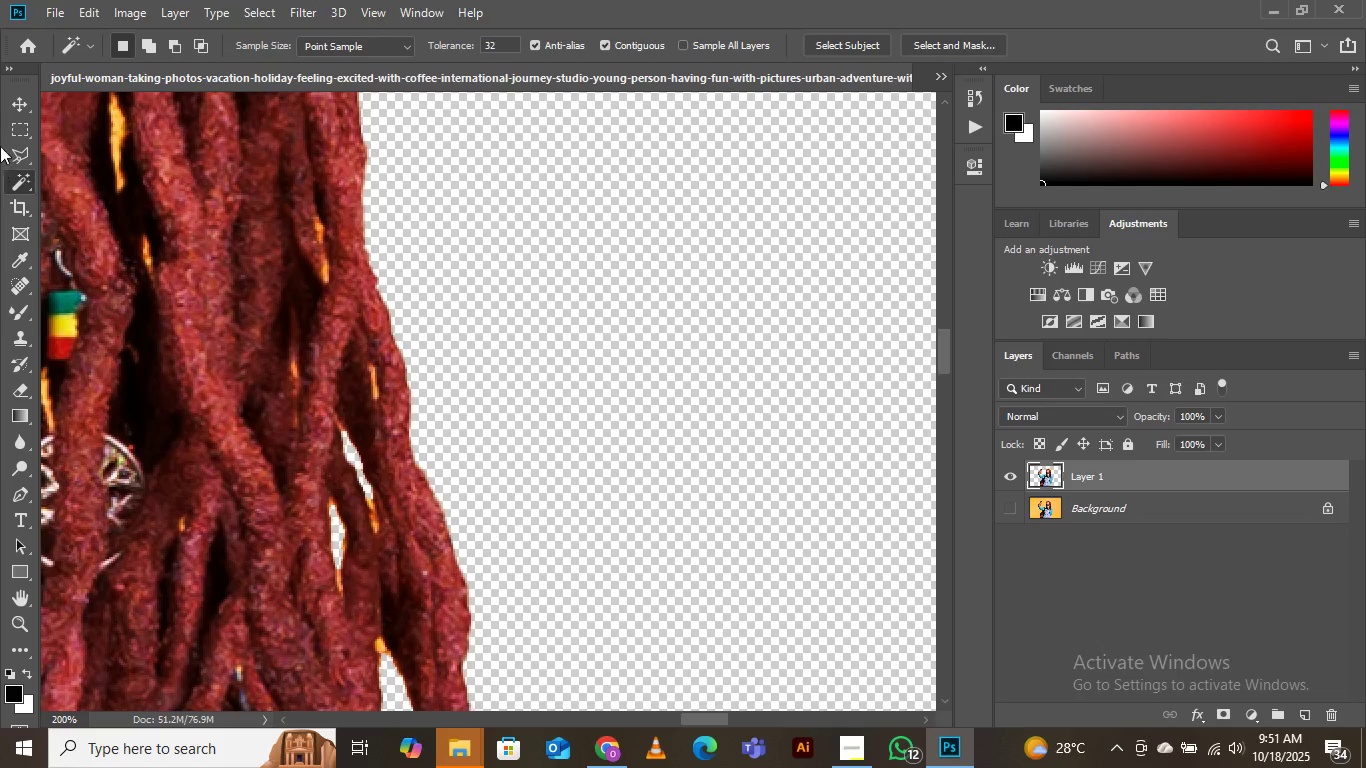 
left_click([20, 154])
 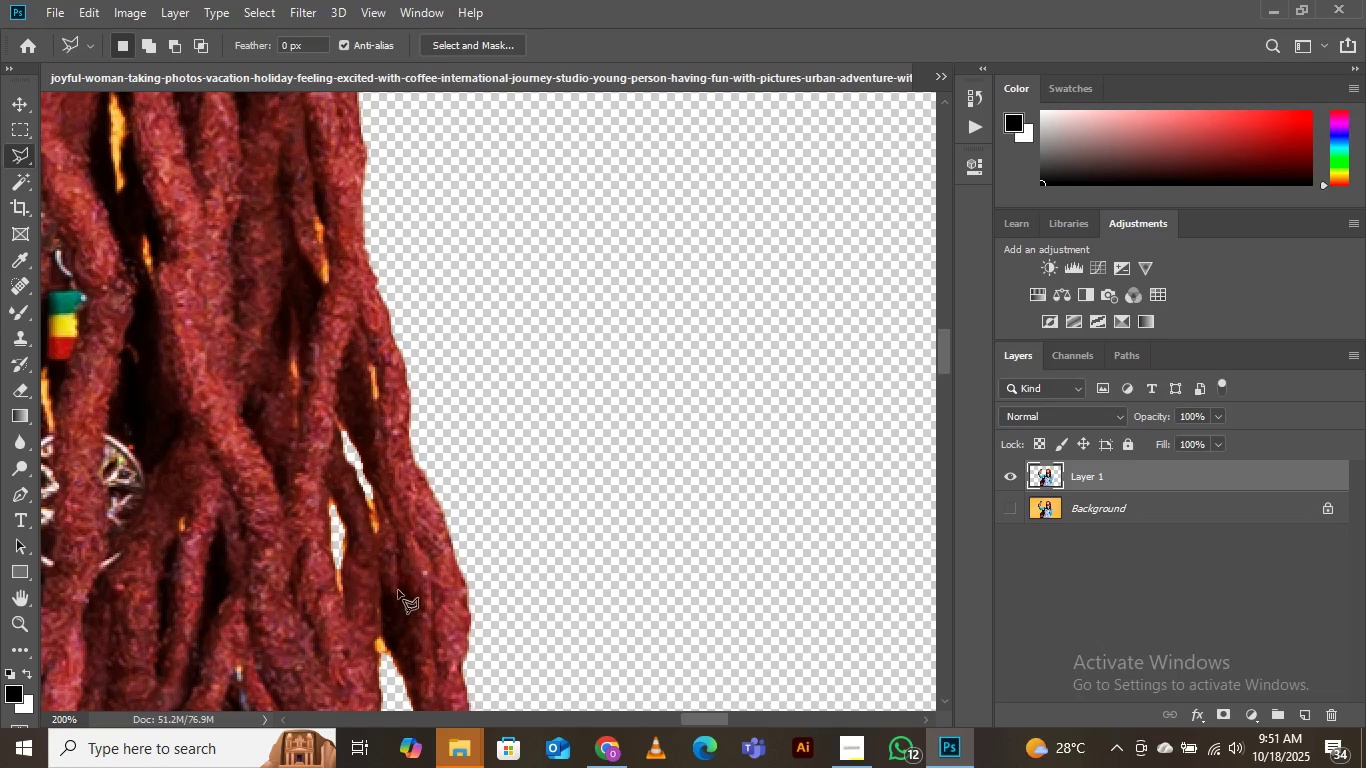 
scroll: coordinate [390, 496], scroll_direction: down, amount: 6.0
 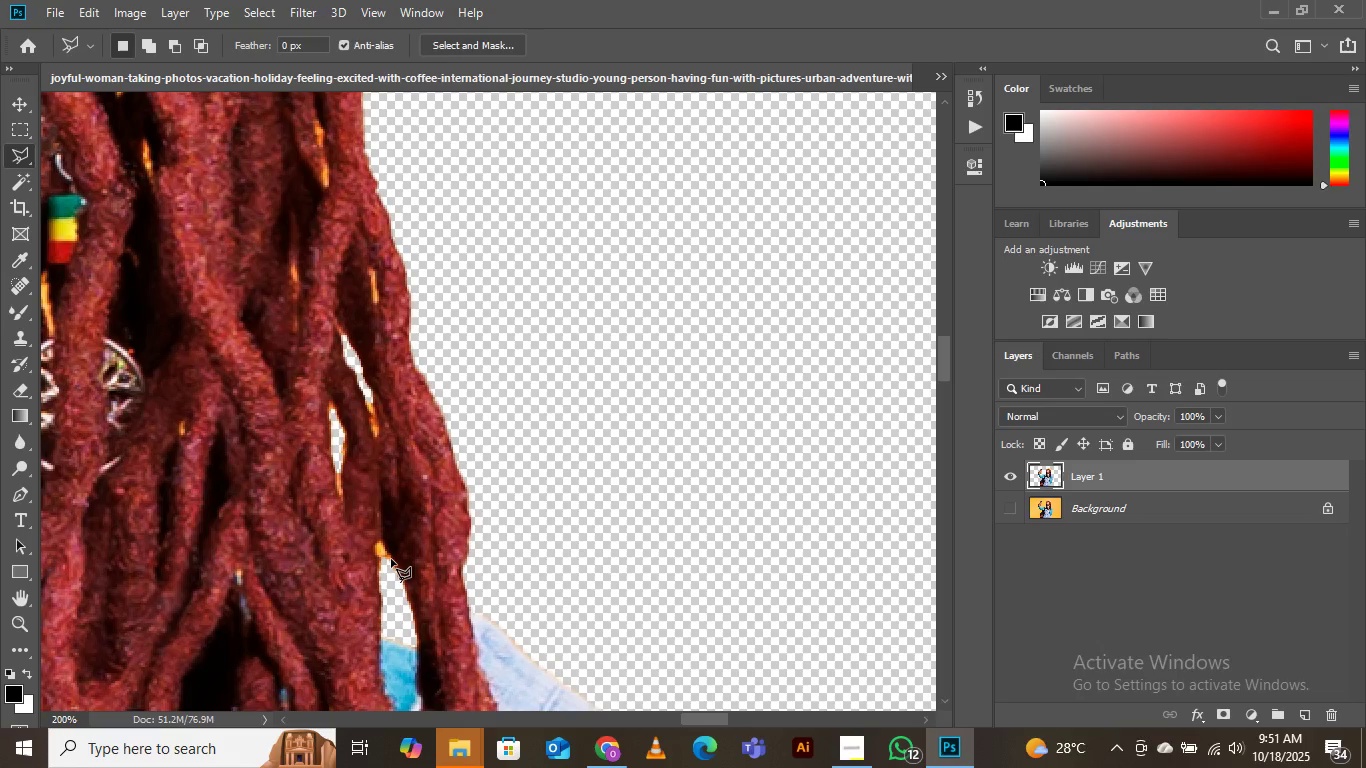 
left_click([391, 559])
 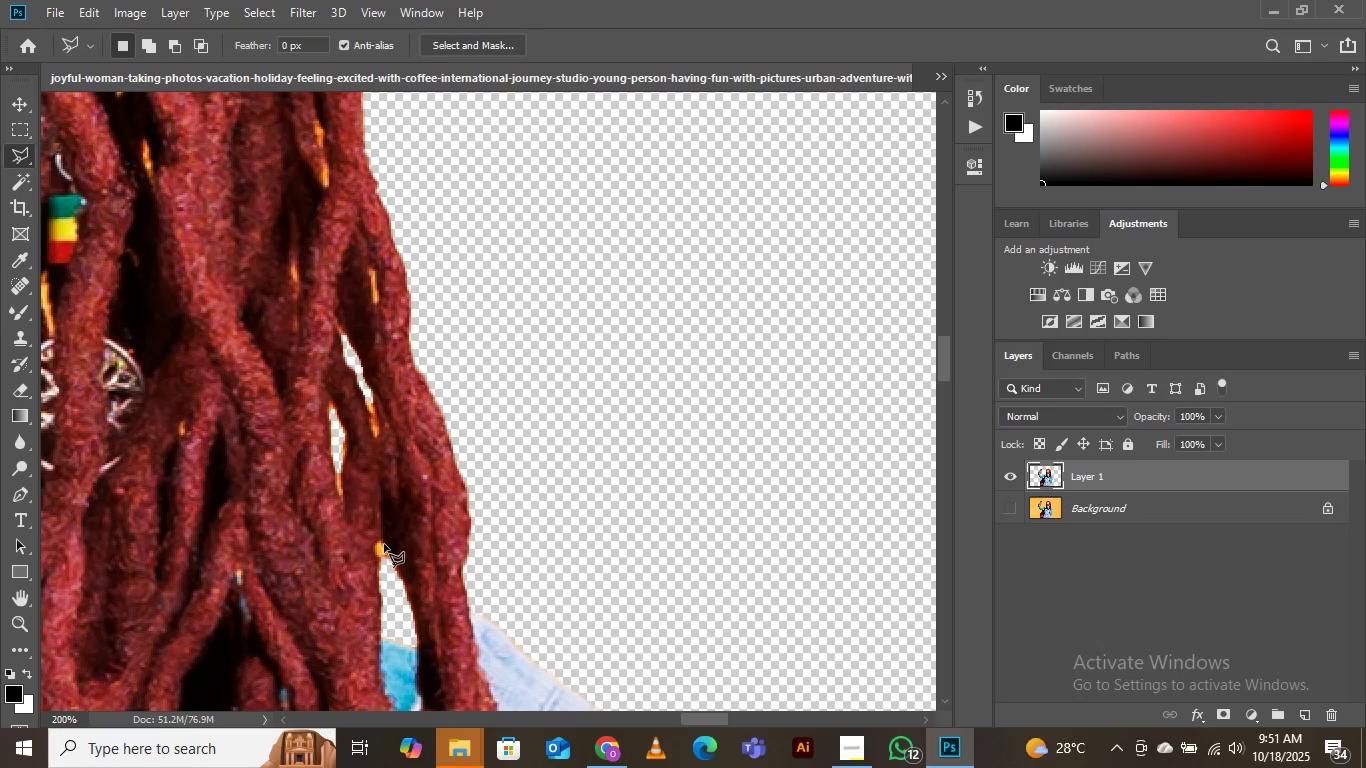 
left_click([384, 544])
 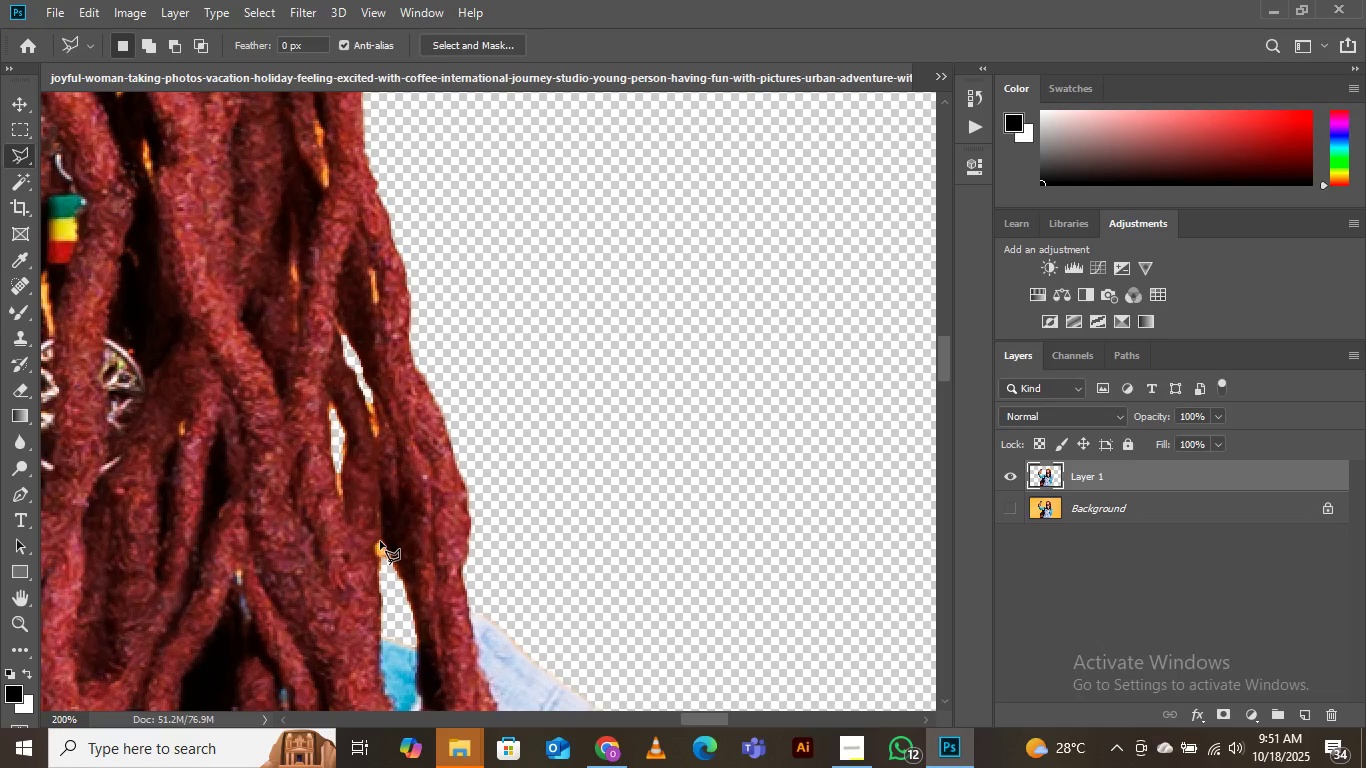 
left_click([380, 541])
 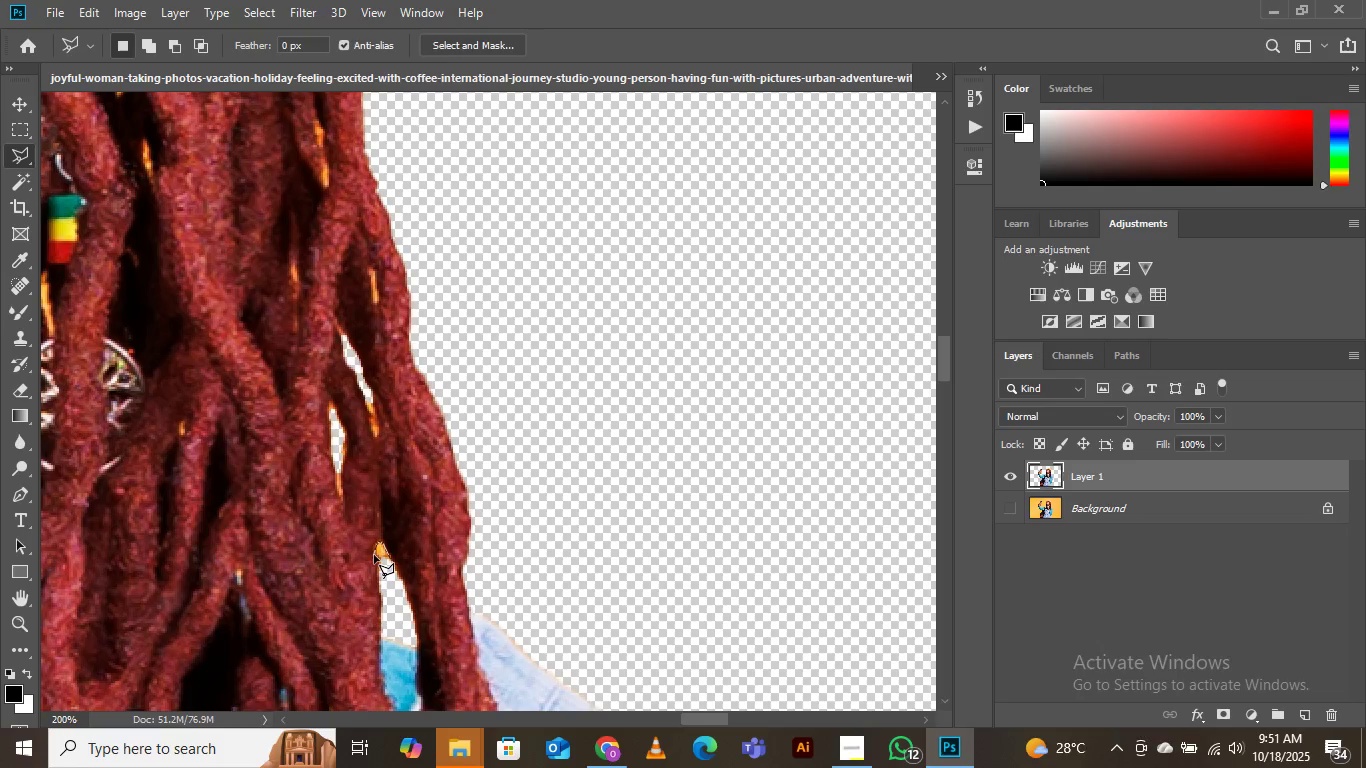 
left_click([375, 555])
 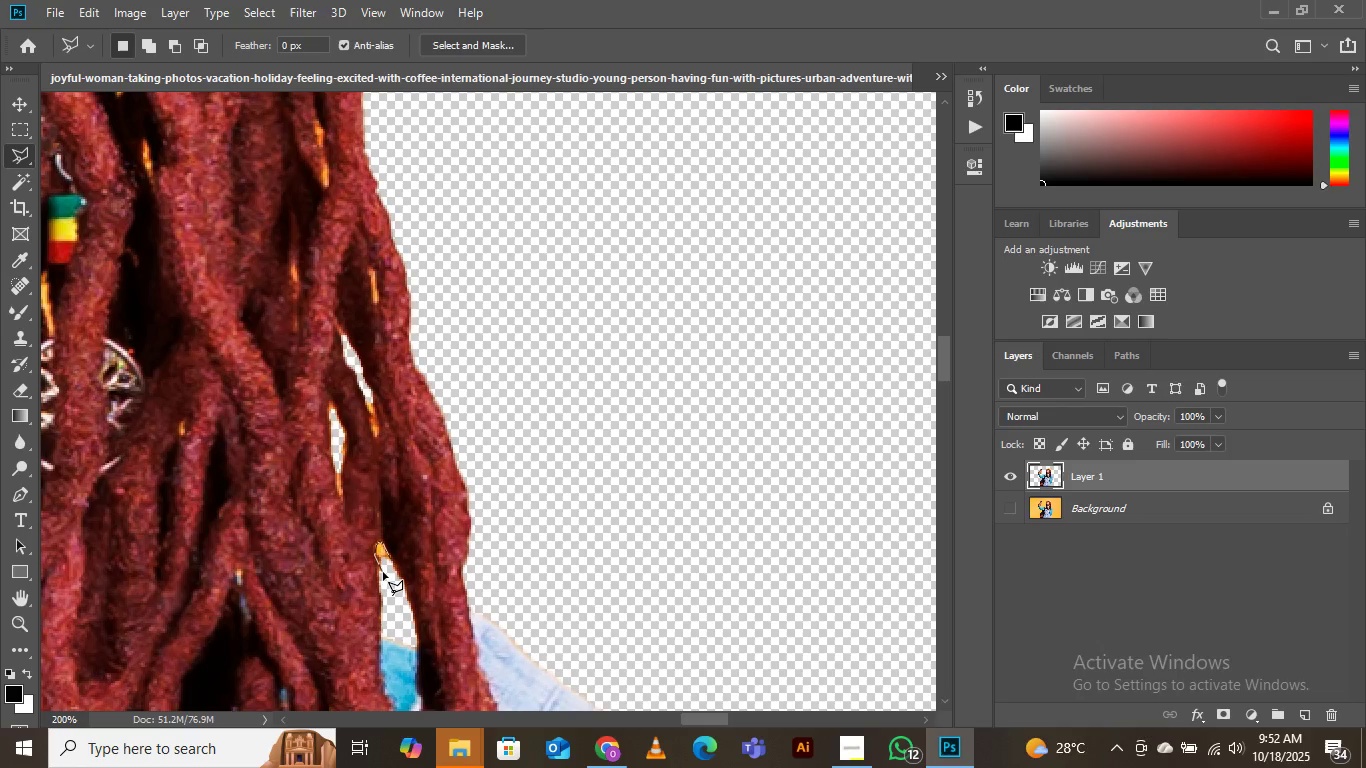 
left_click([383, 572])
 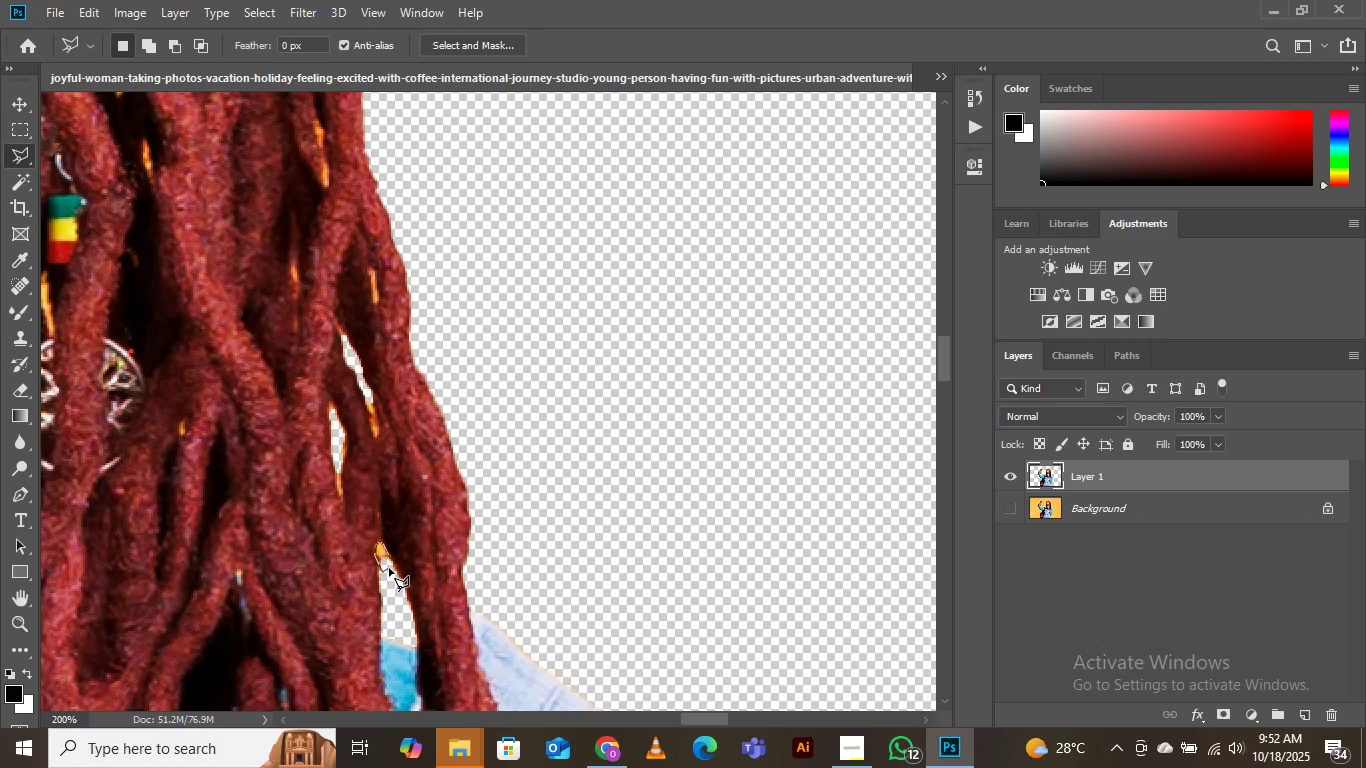 
left_click([389, 567])
 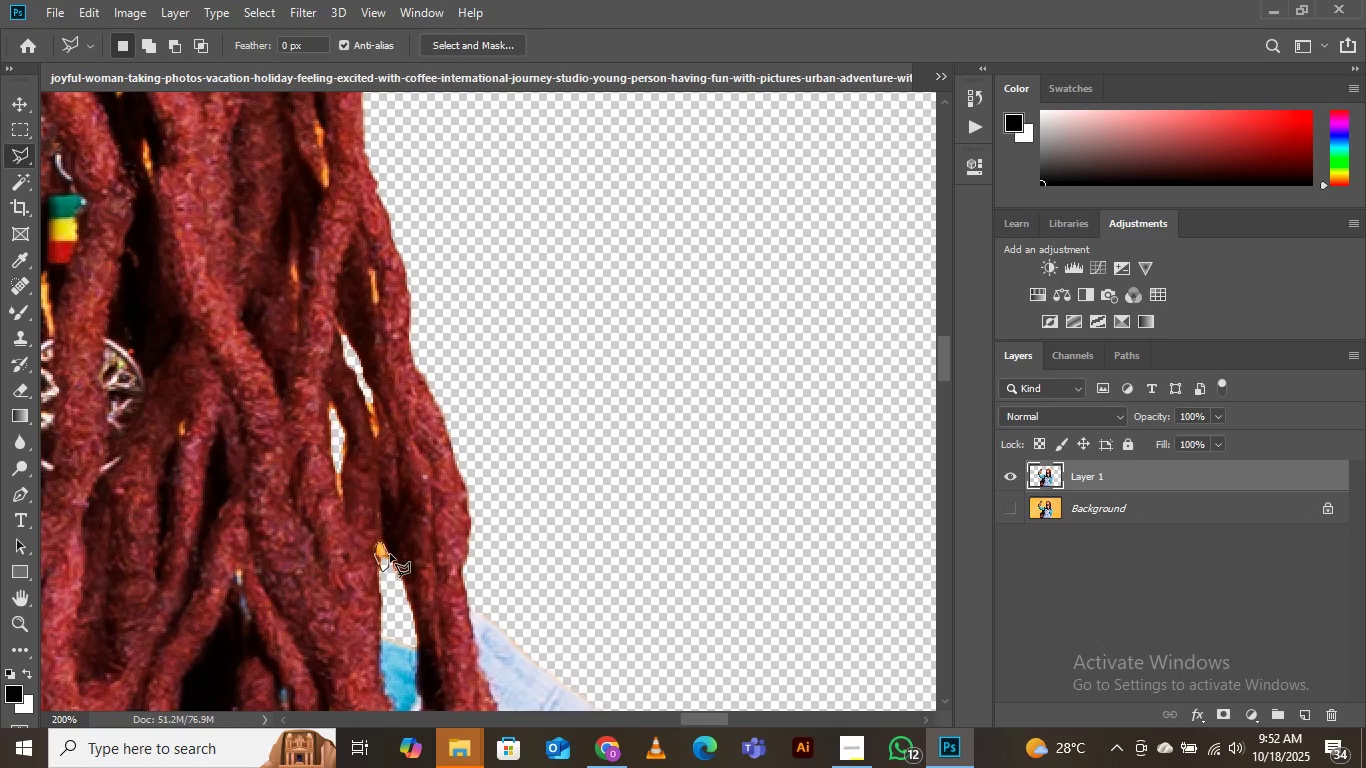 
left_click([390, 554])
 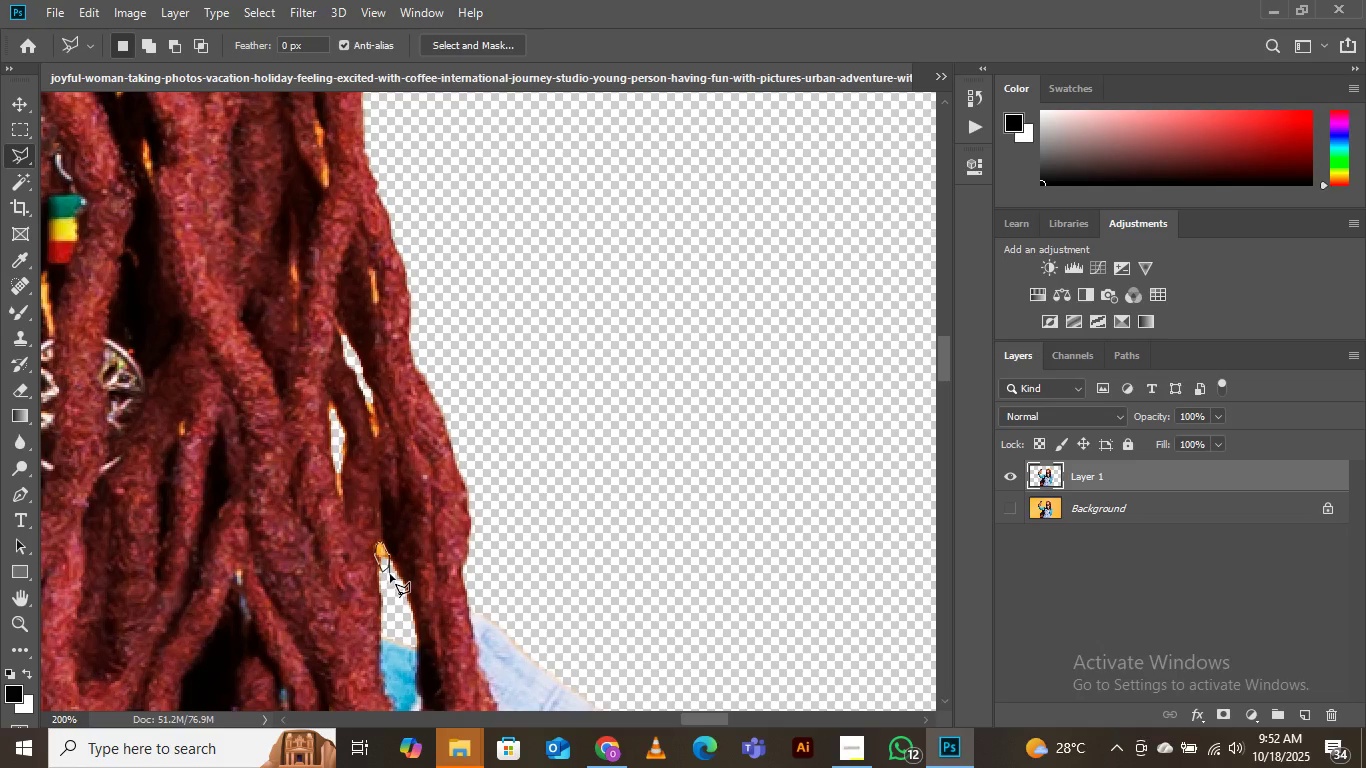 
left_click([391, 556])
 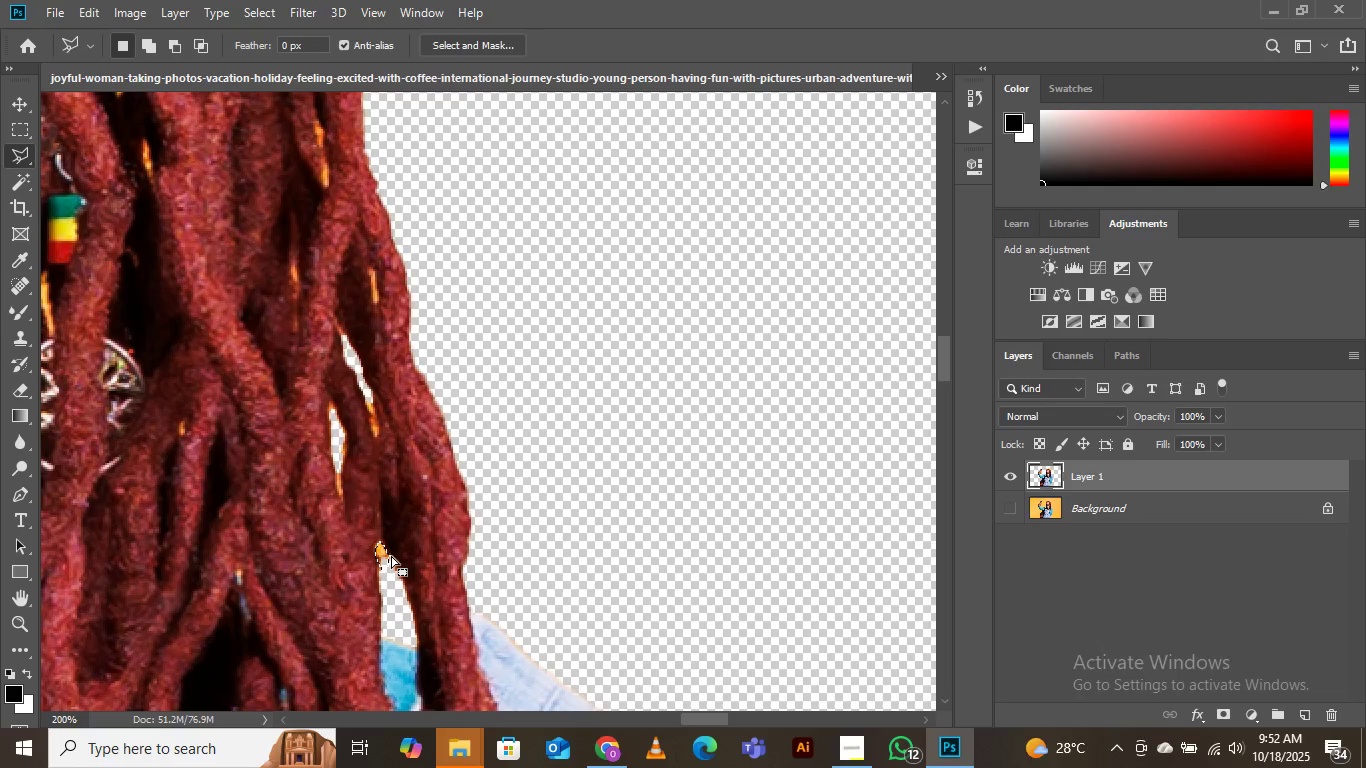 
key(Delete)
 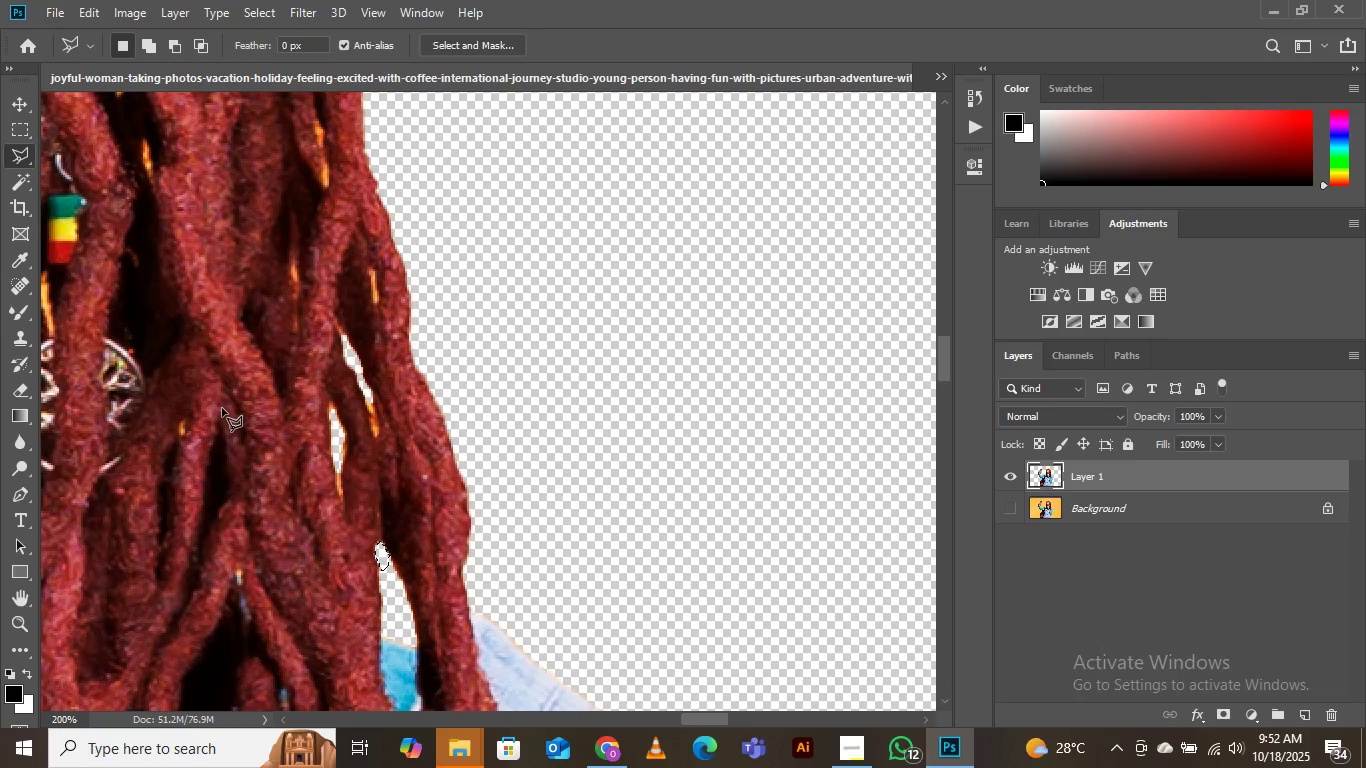 
hold_key(key=Space, duration=1.52)
 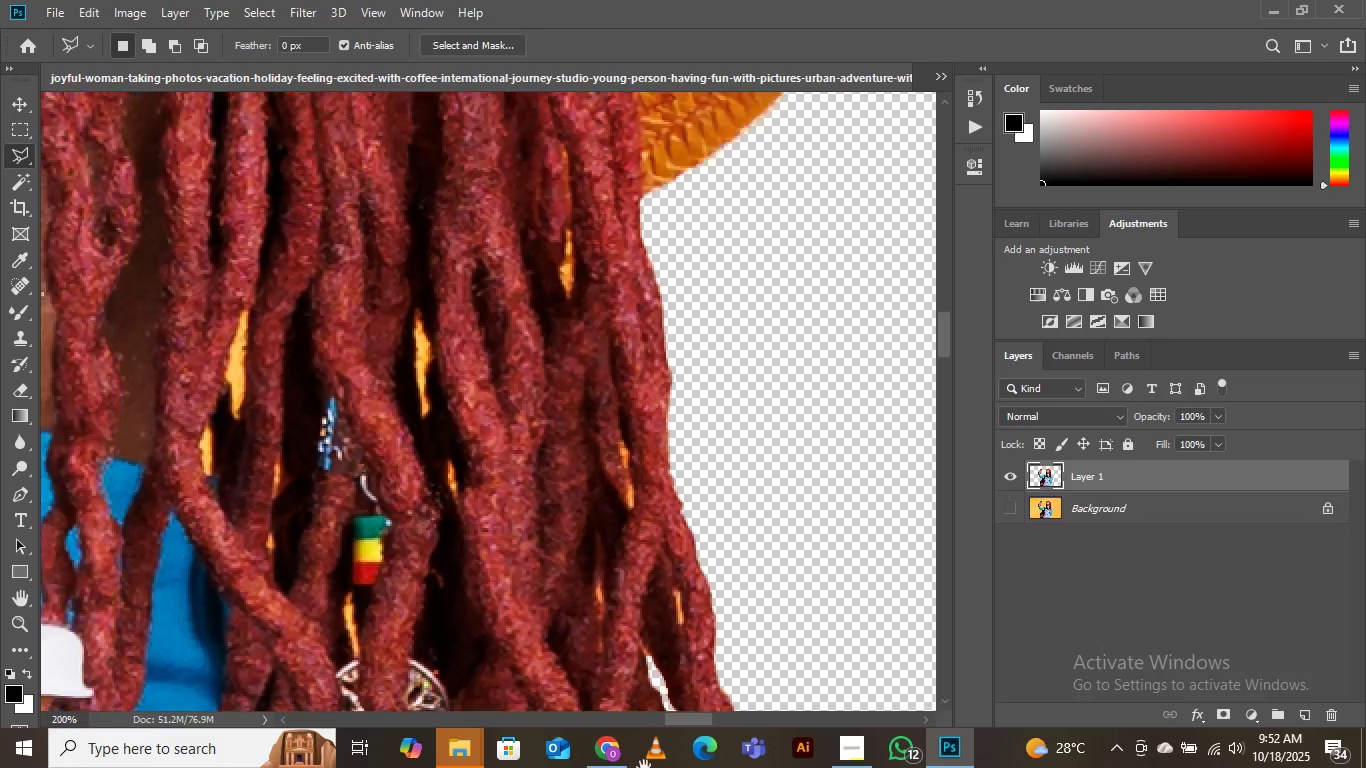 
hold_key(key=Space, duration=1.34)
 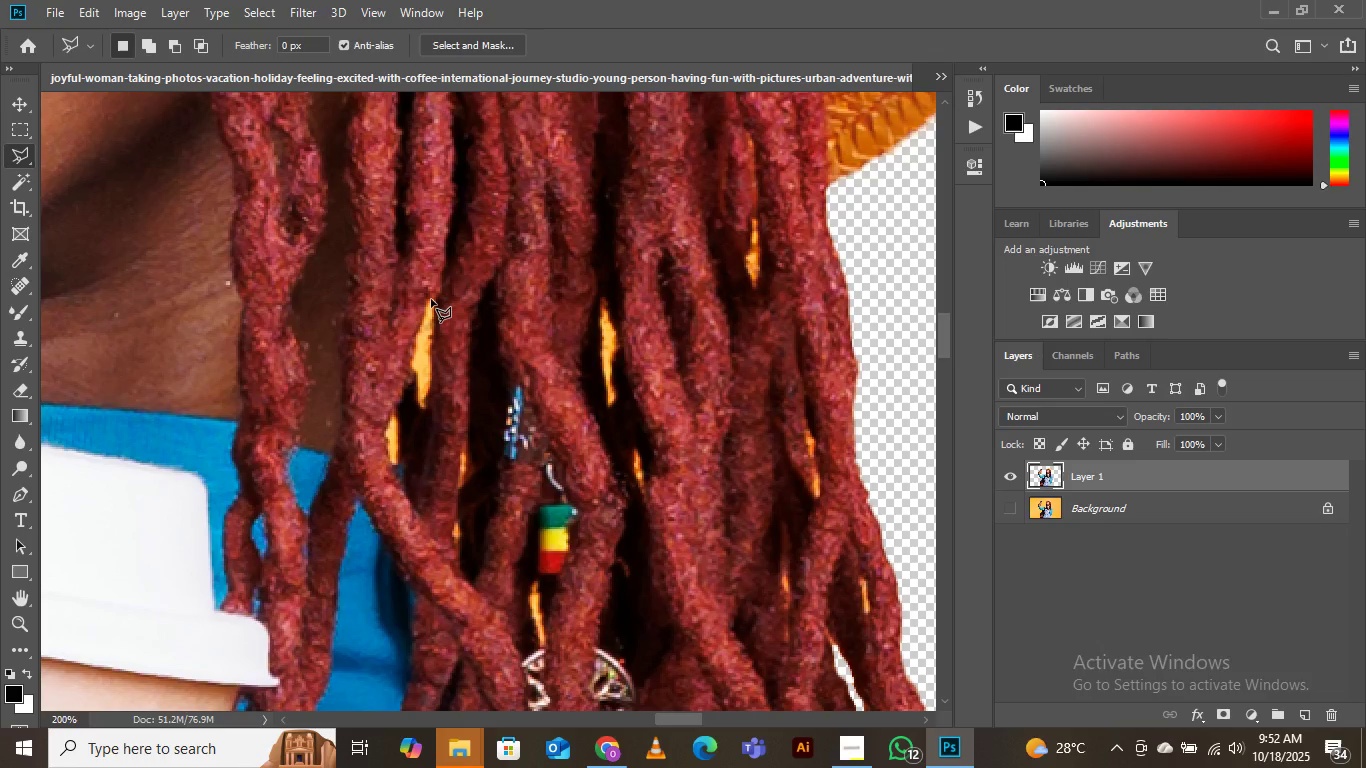 
left_click([431, 299])
 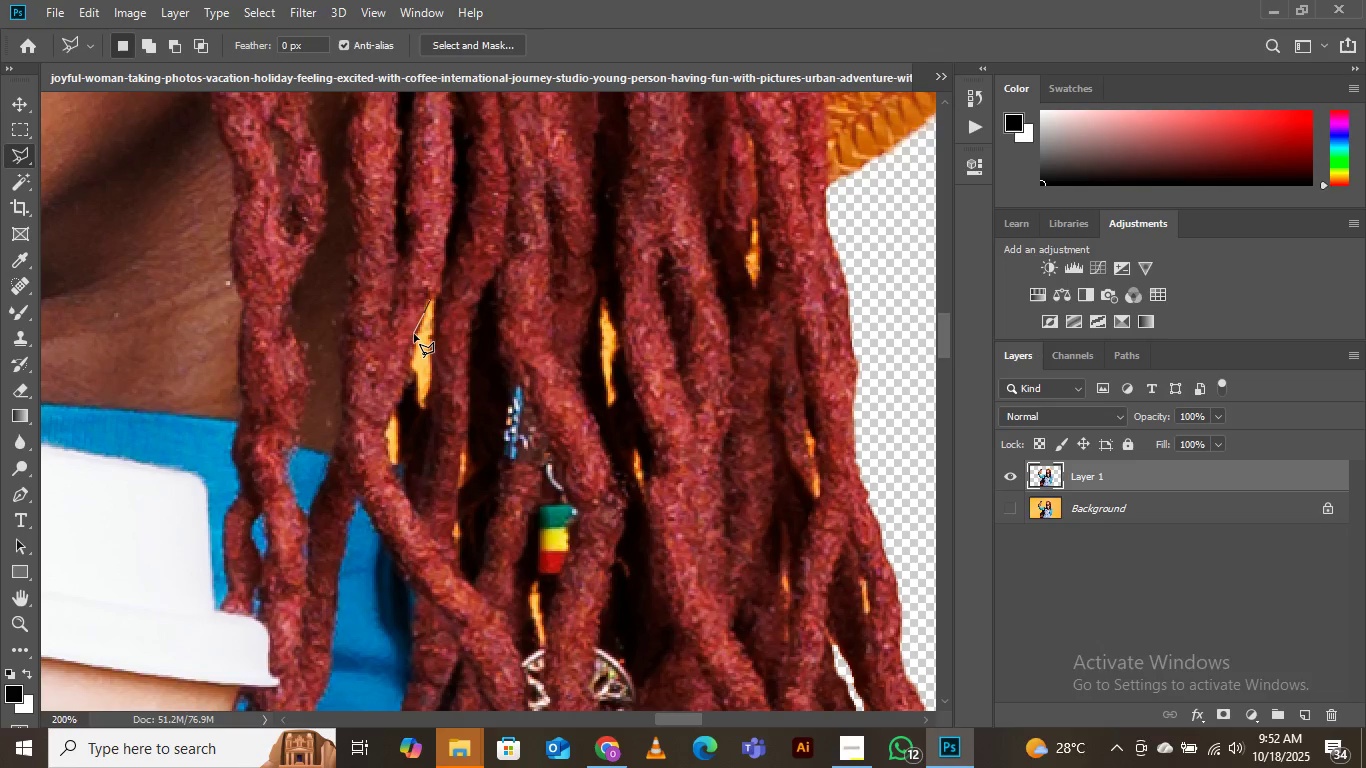 
left_click([416, 336])
 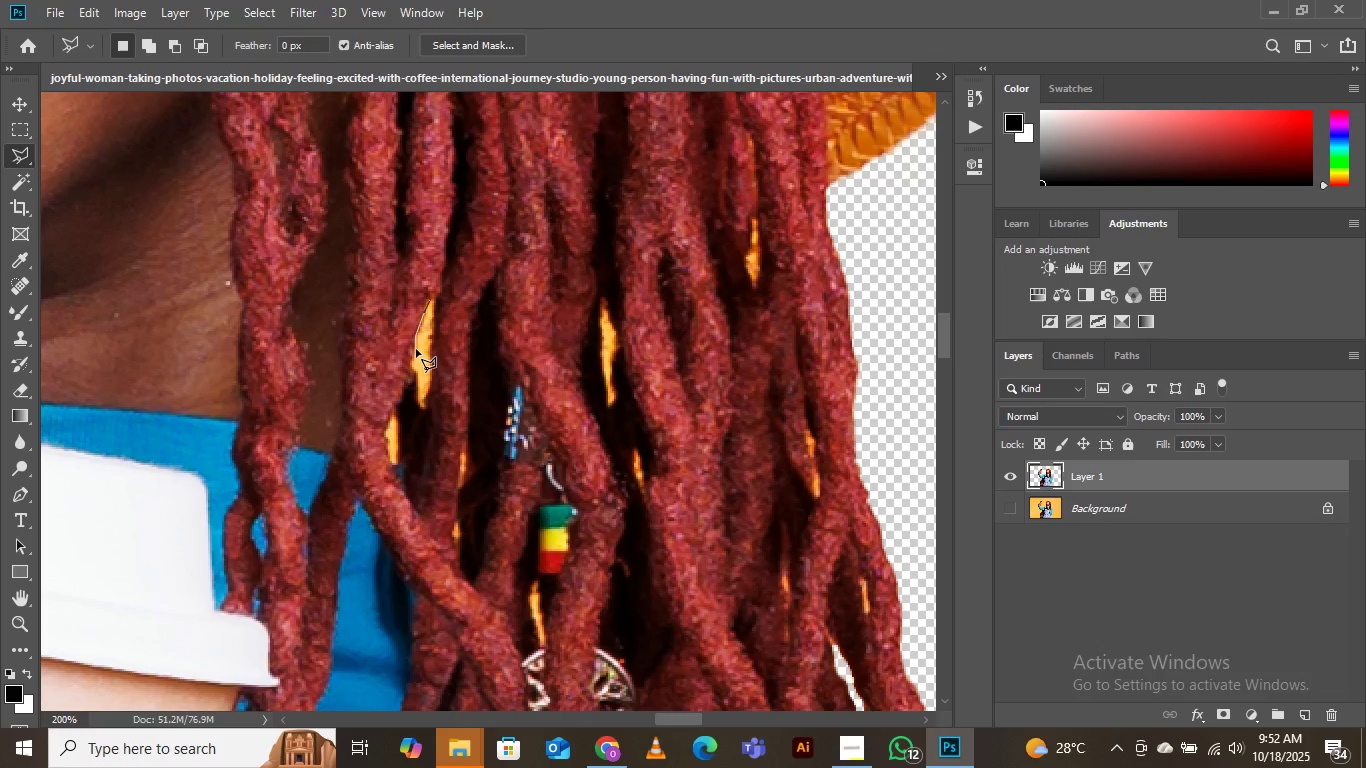 
left_click([416, 349])
 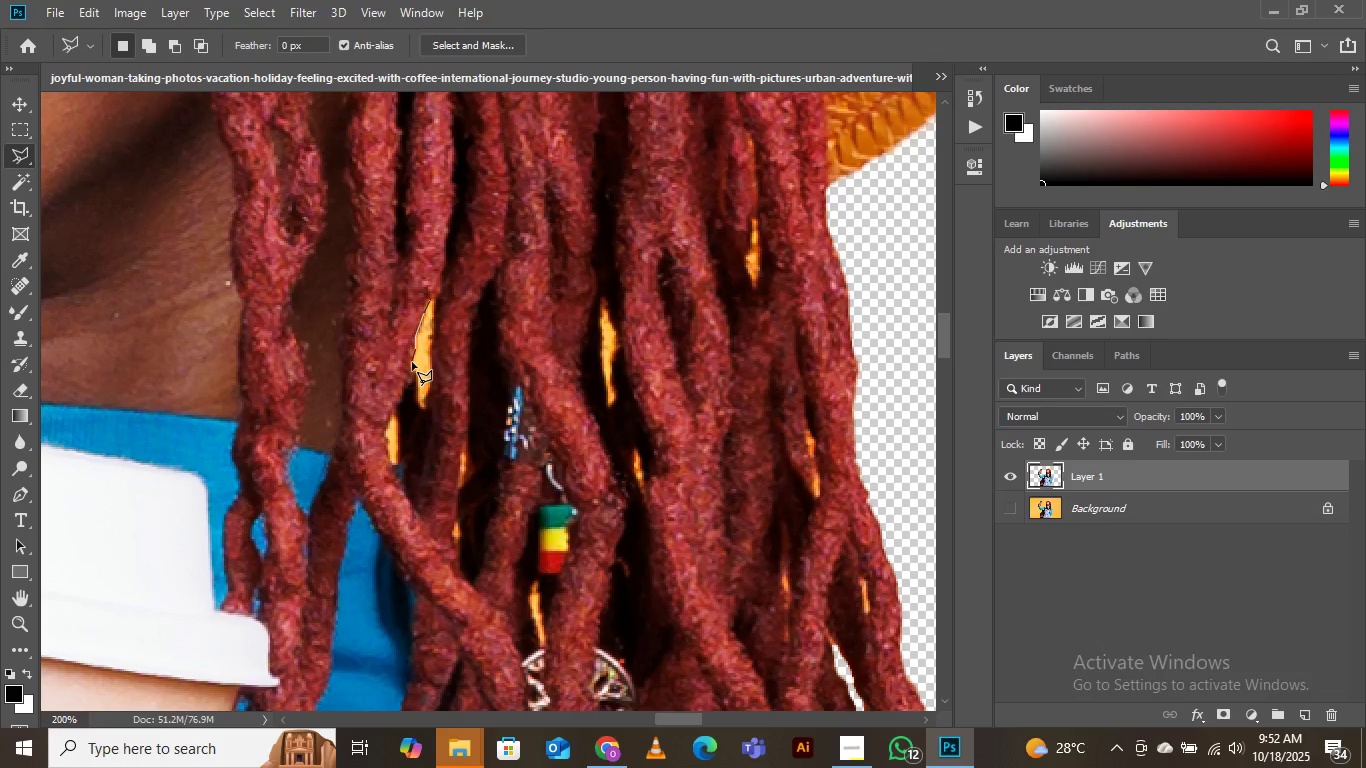 
left_click([412, 362])
 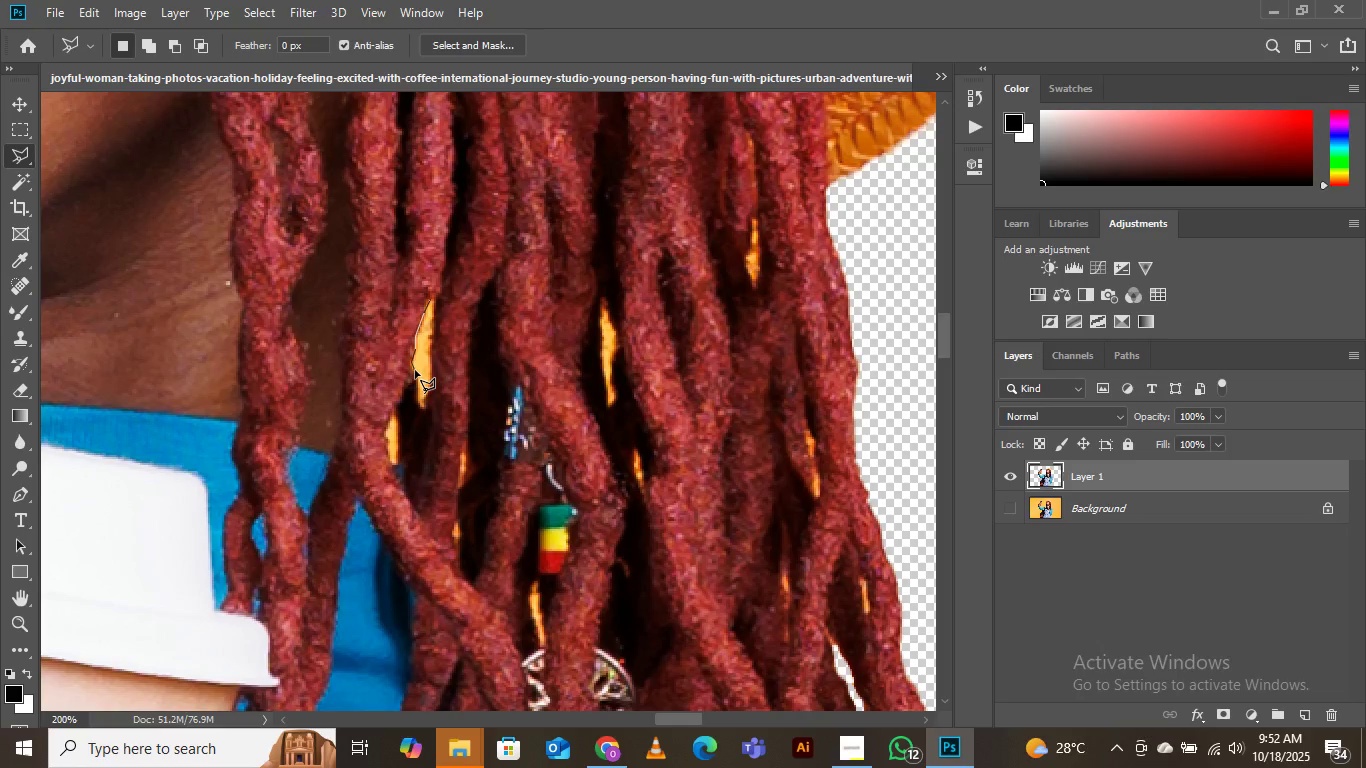 
left_click([415, 370])
 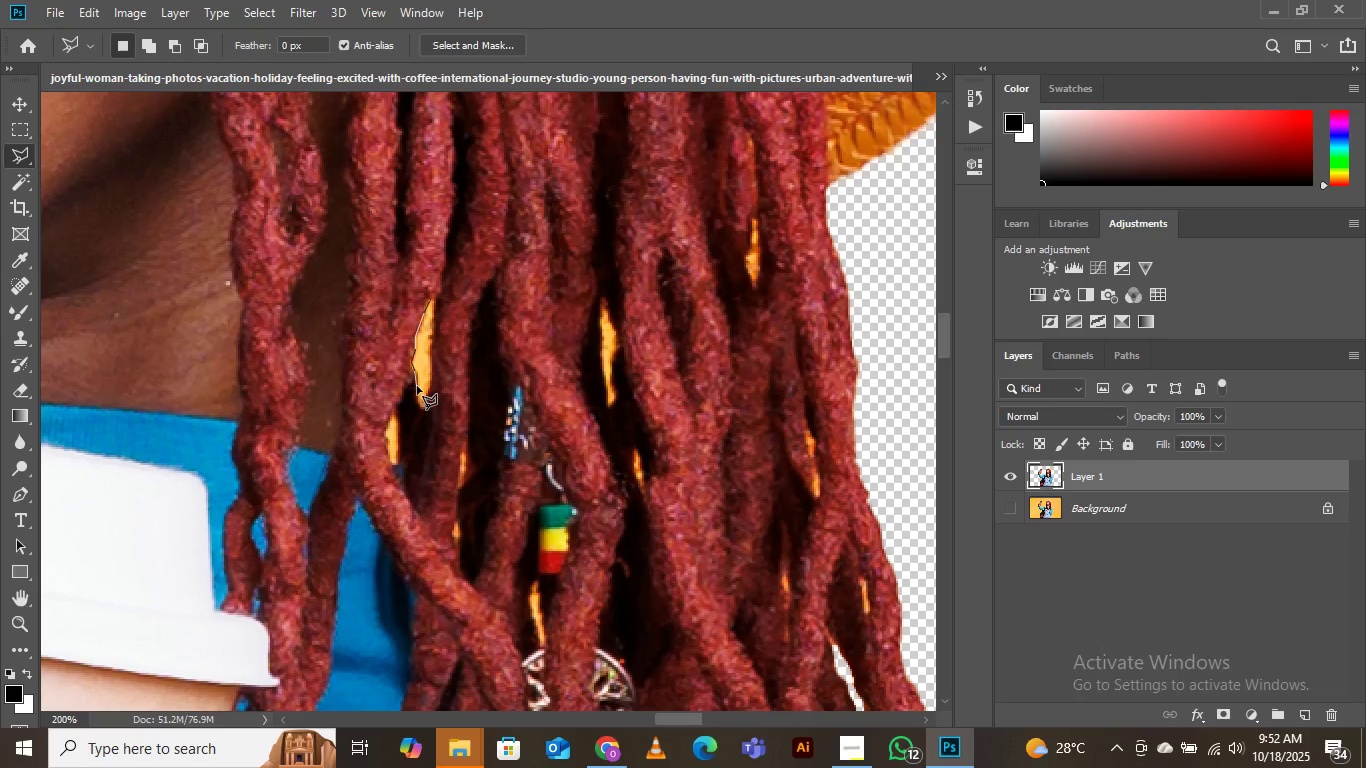 
left_click([417, 386])
 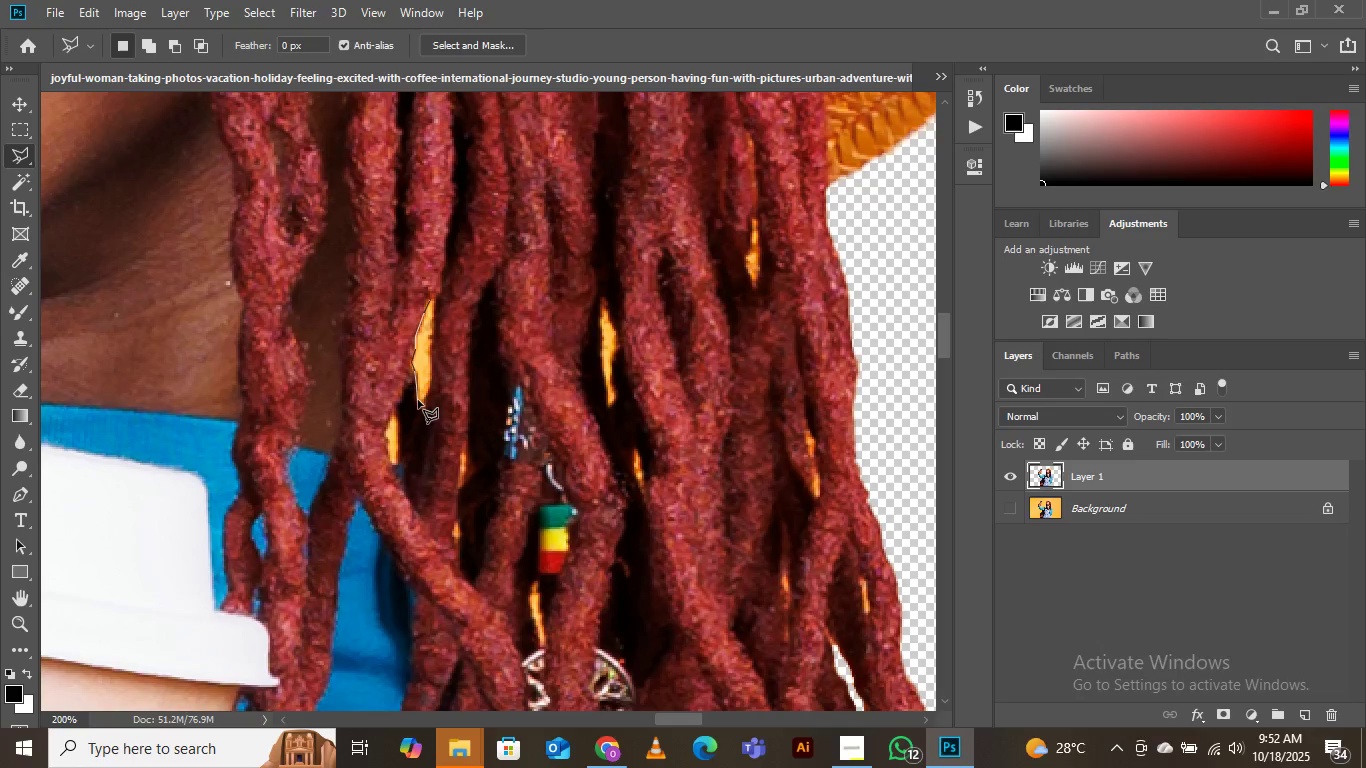 
left_click([418, 400])
 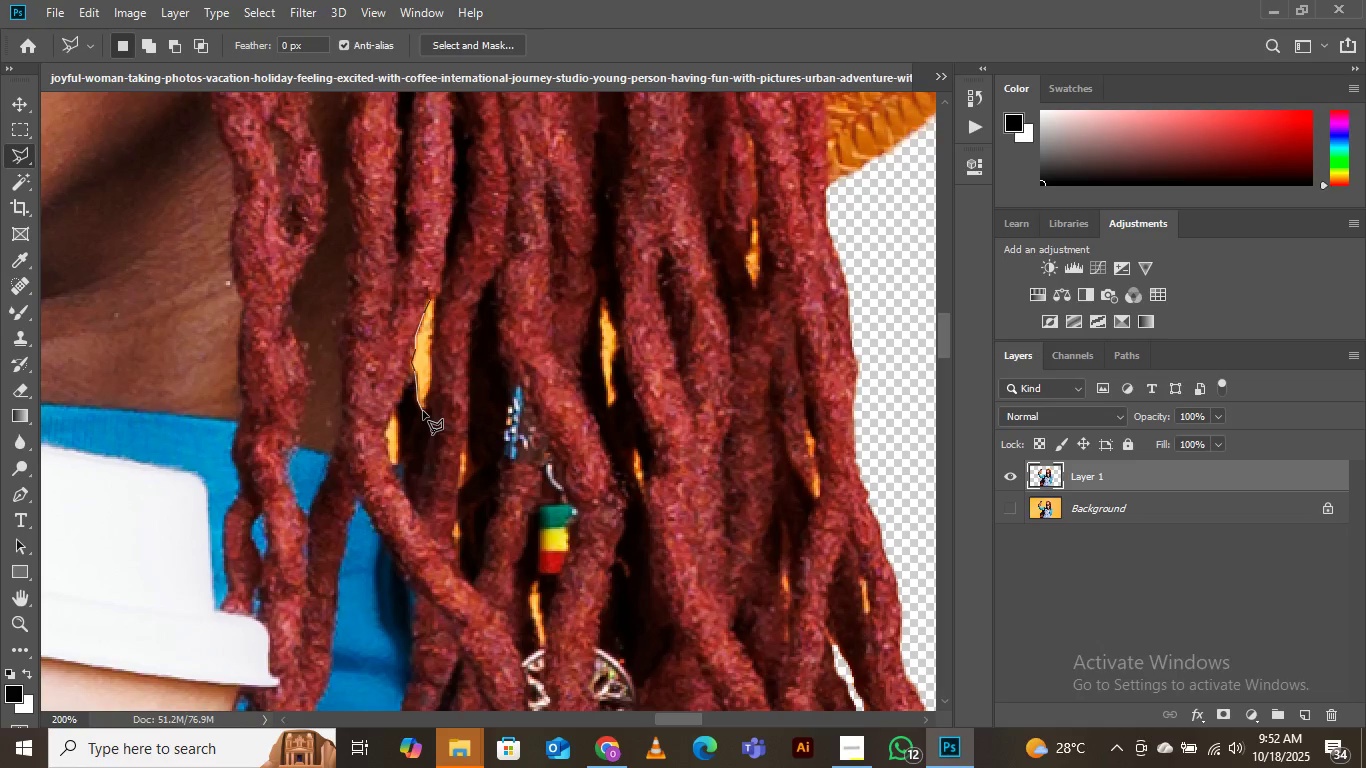 
left_click([423, 411])
 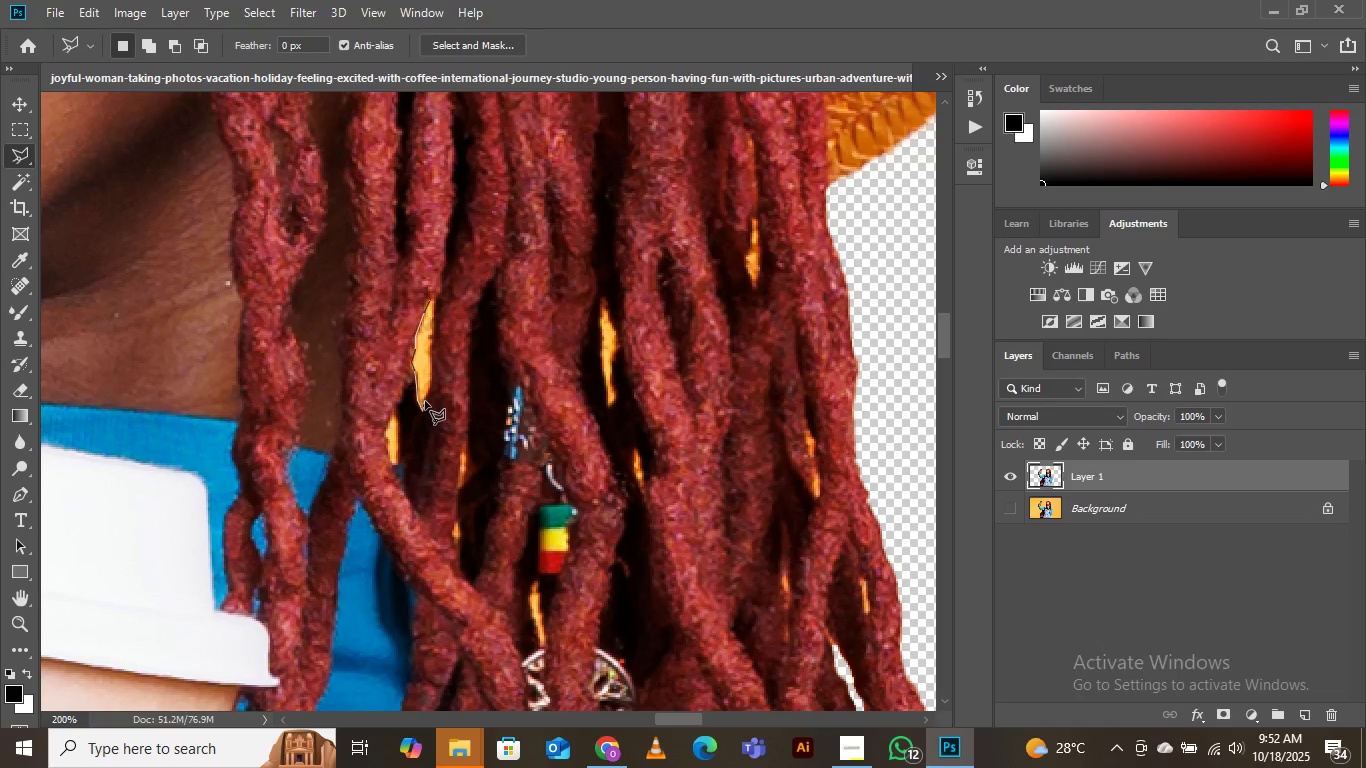 
left_click([425, 401])
 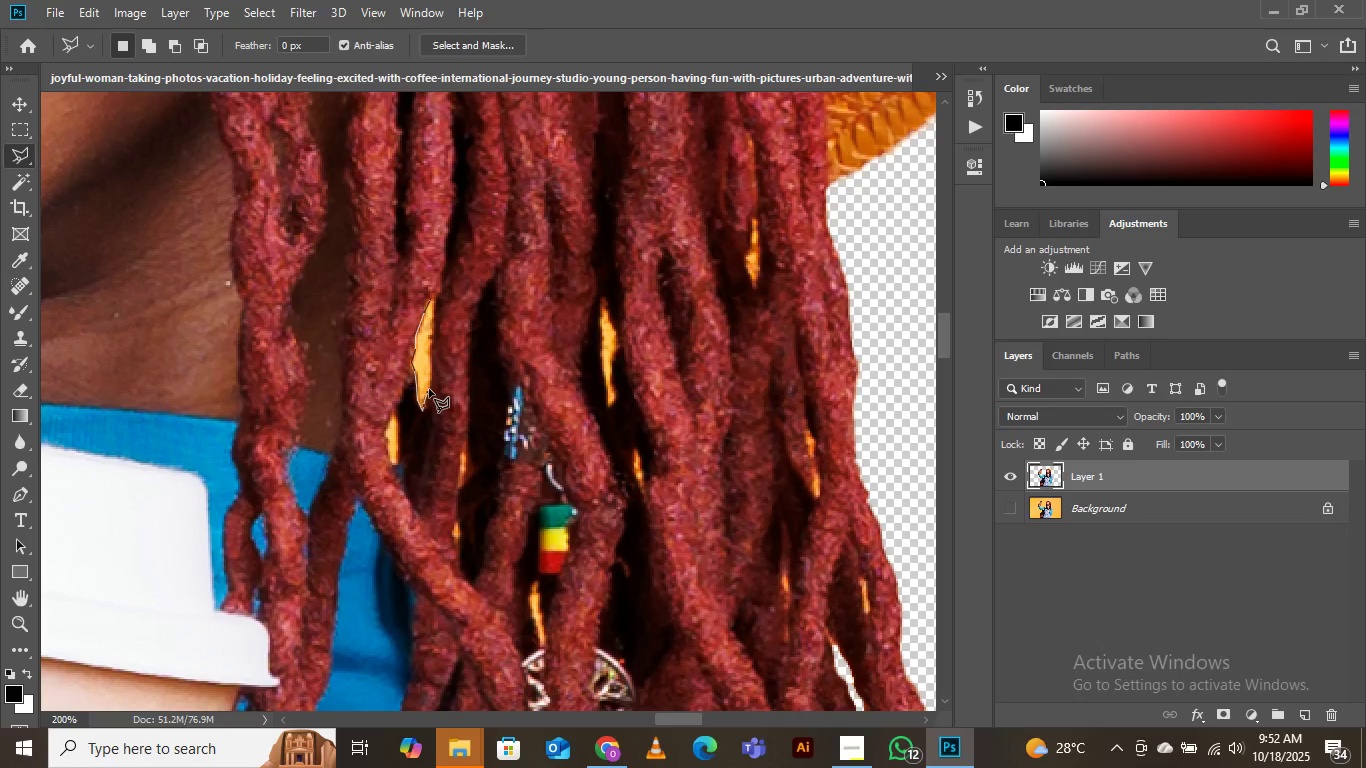 
left_click([429, 389])
 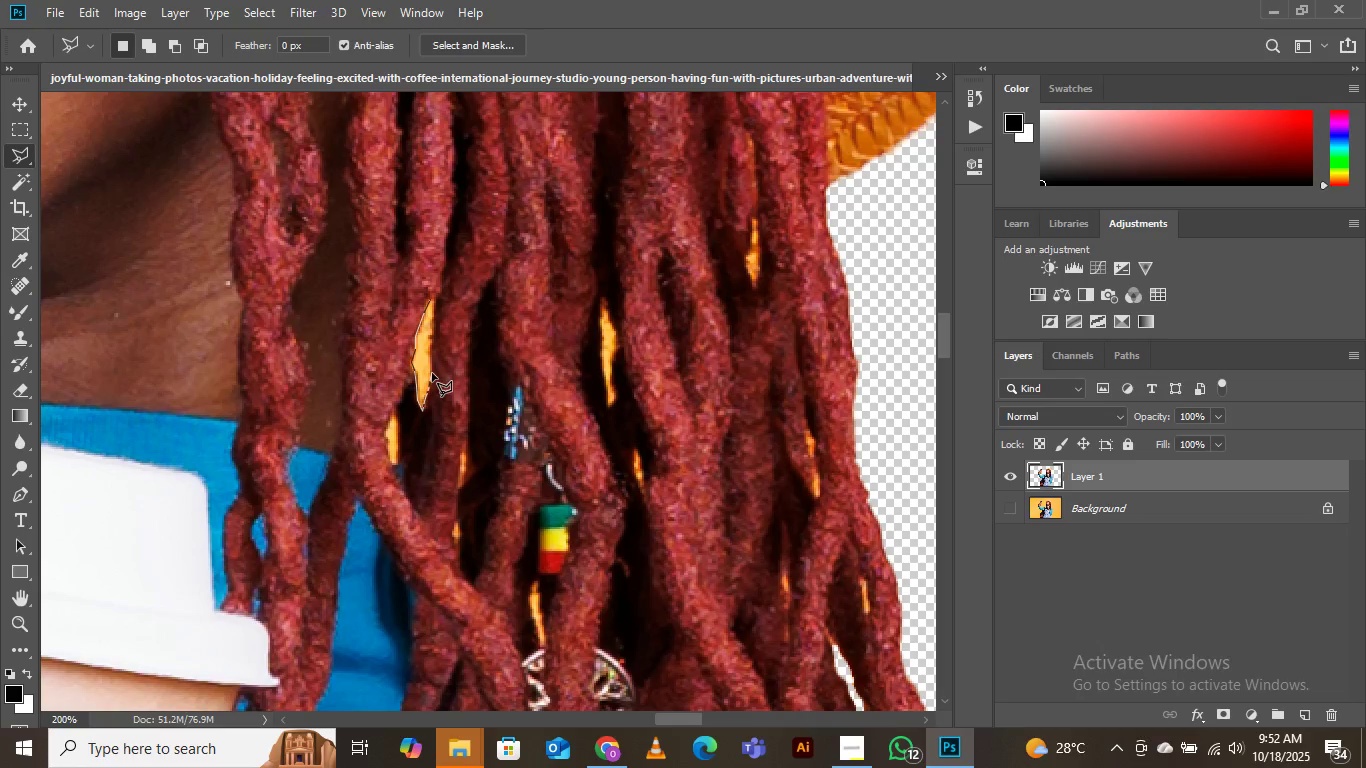 
left_click([432, 373])
 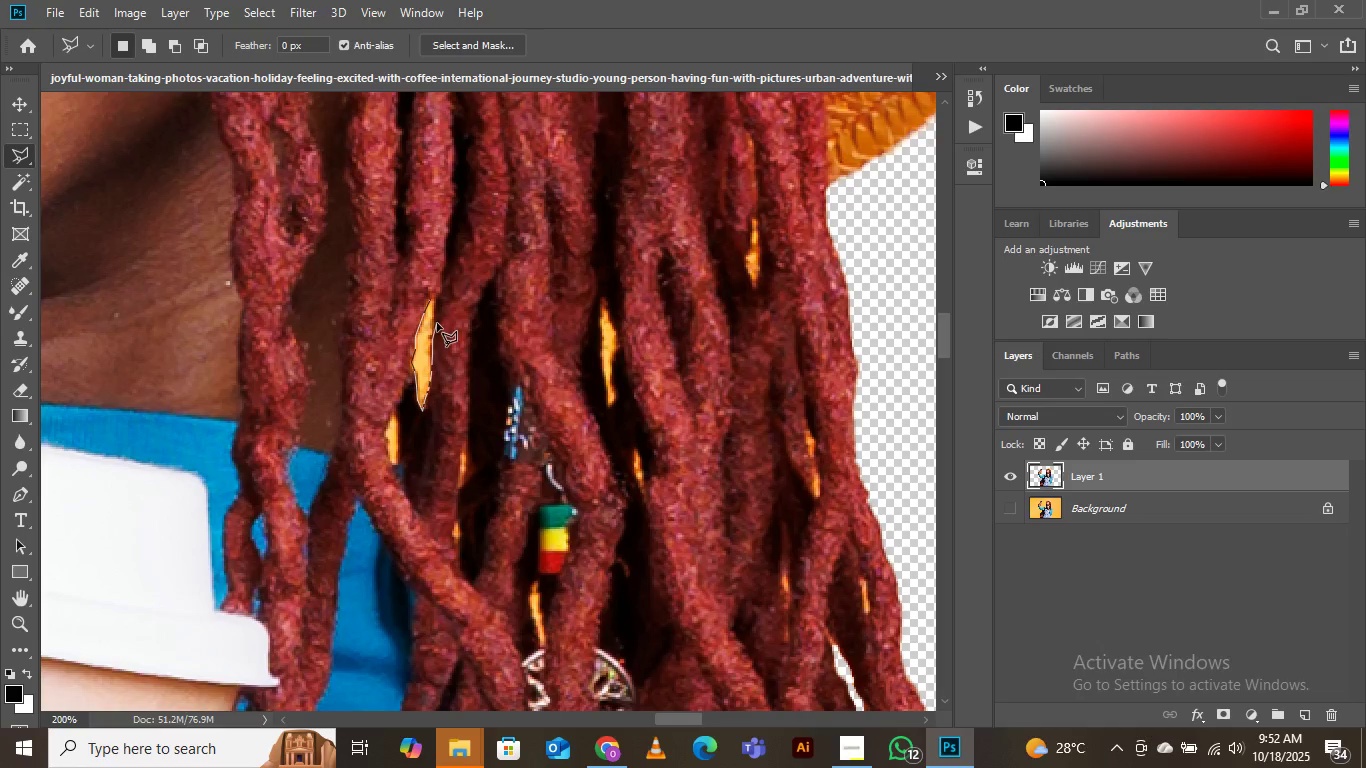 
triple_click([435, 304])
 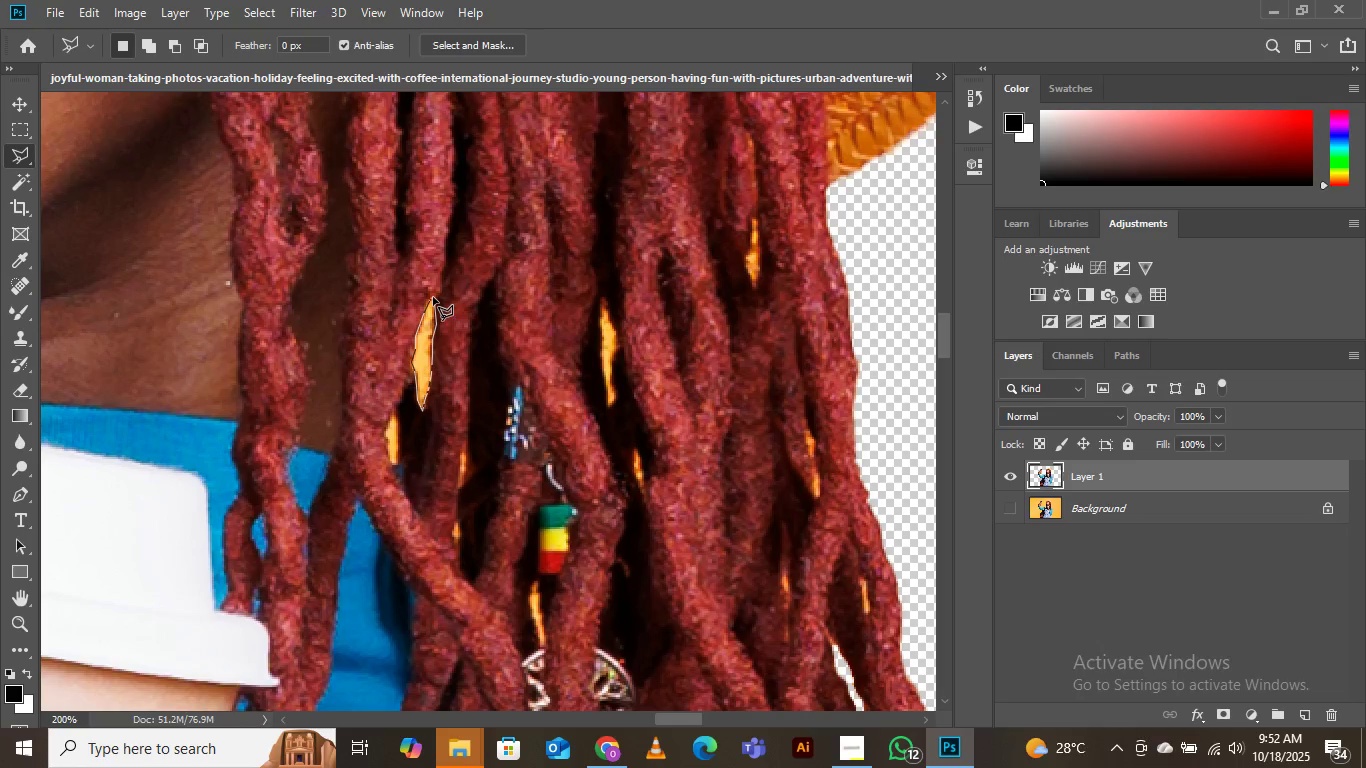 
triple_click([433, 297])
 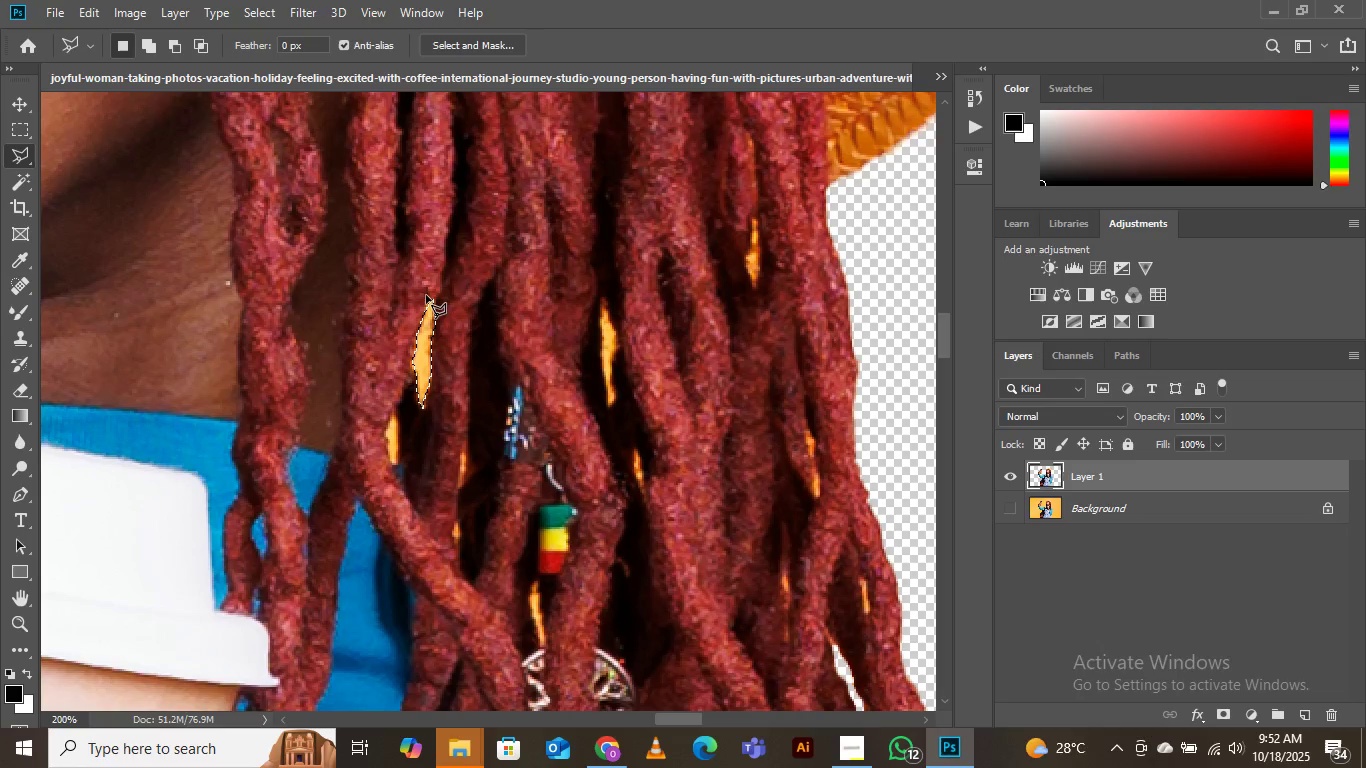 
key(Delete)
 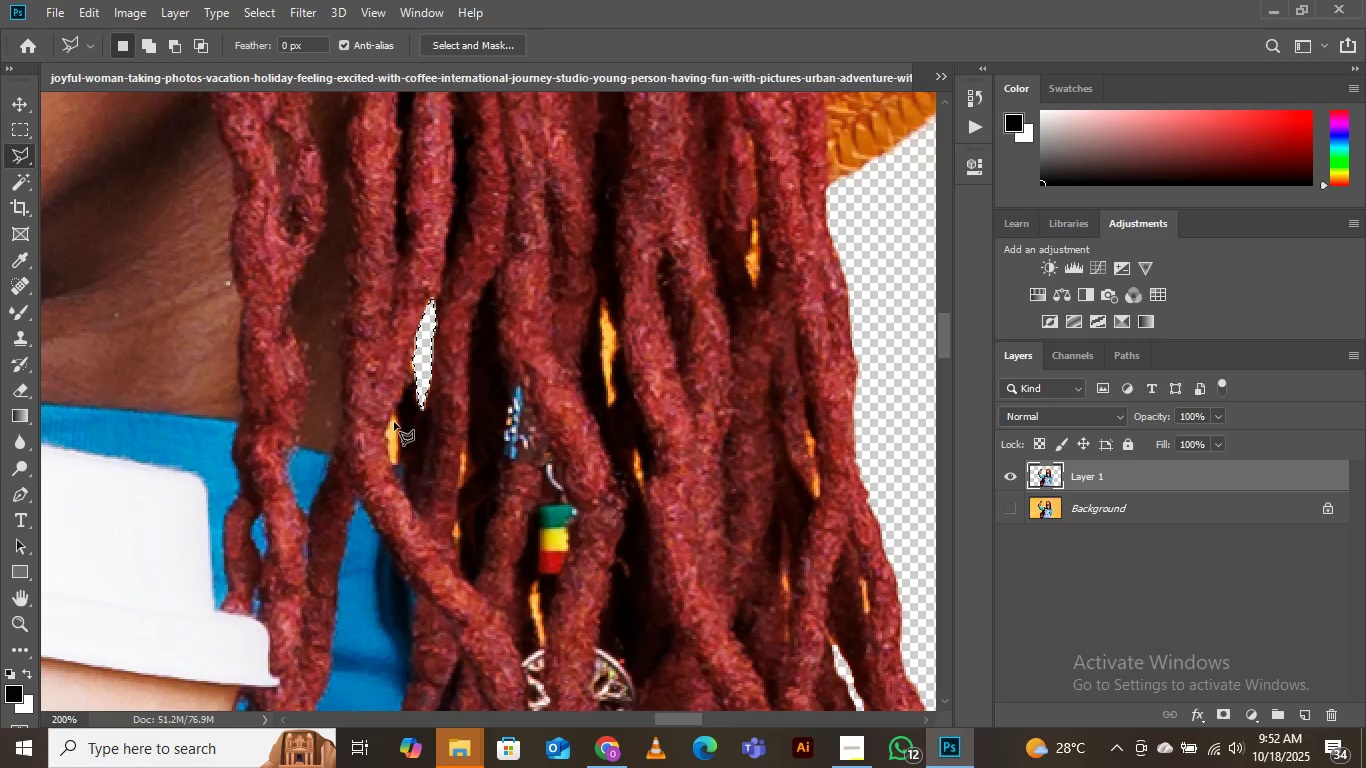 
left_click([393, 416])
 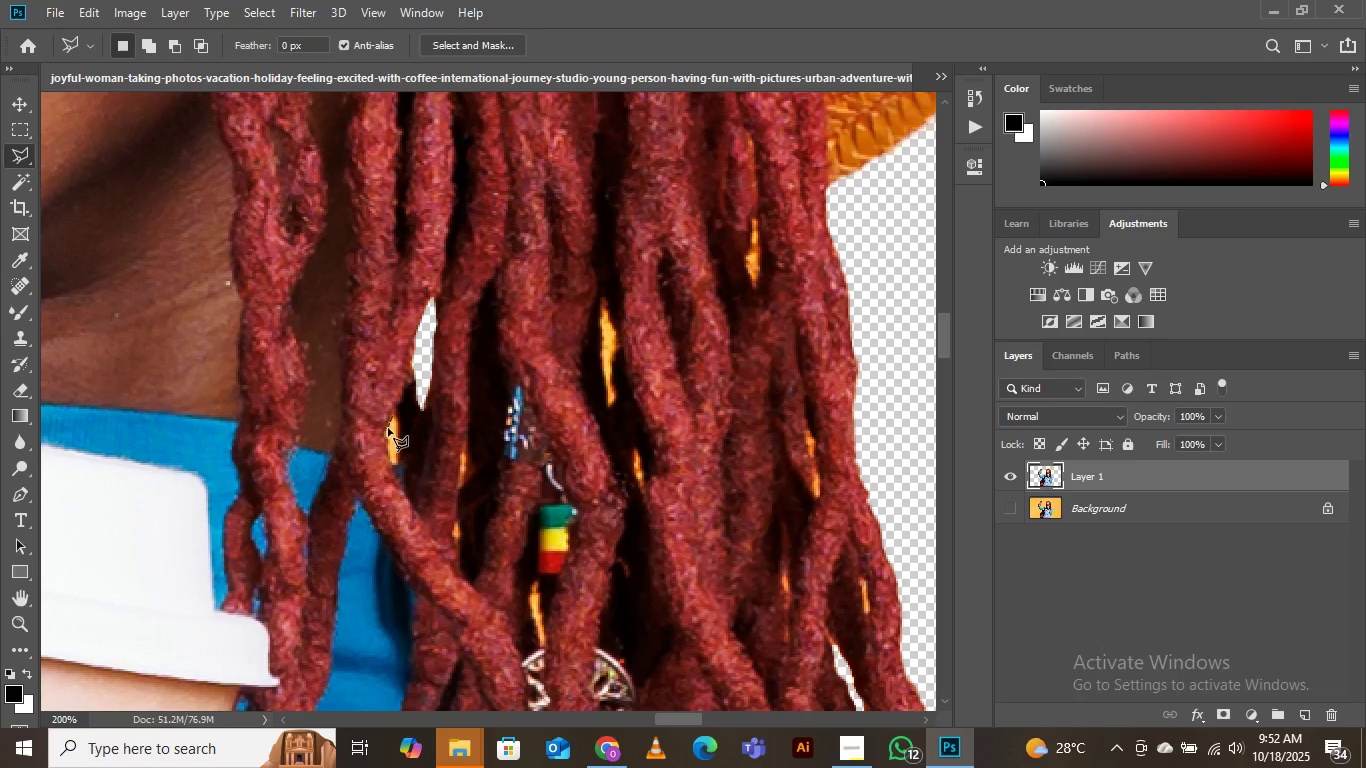 
left_click([388, 428])
 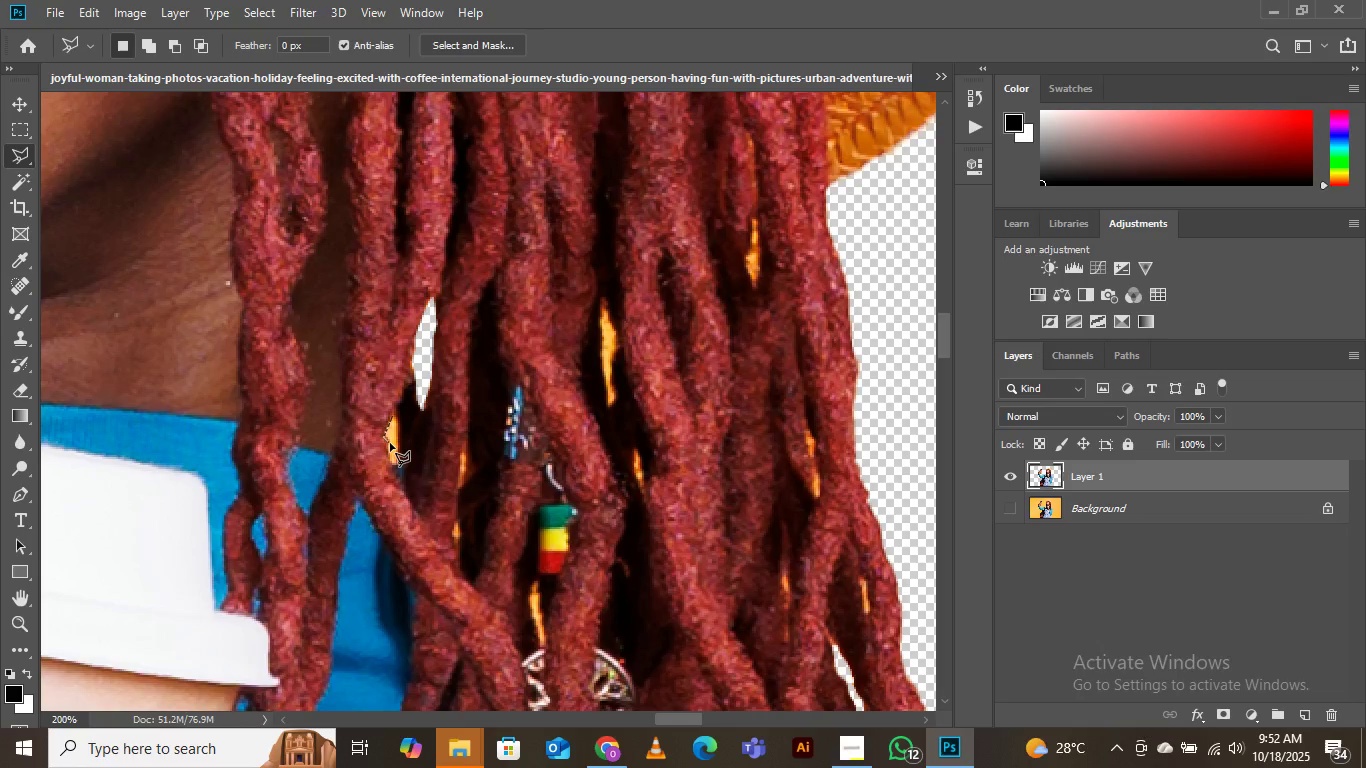 
left_click([390, 443])
 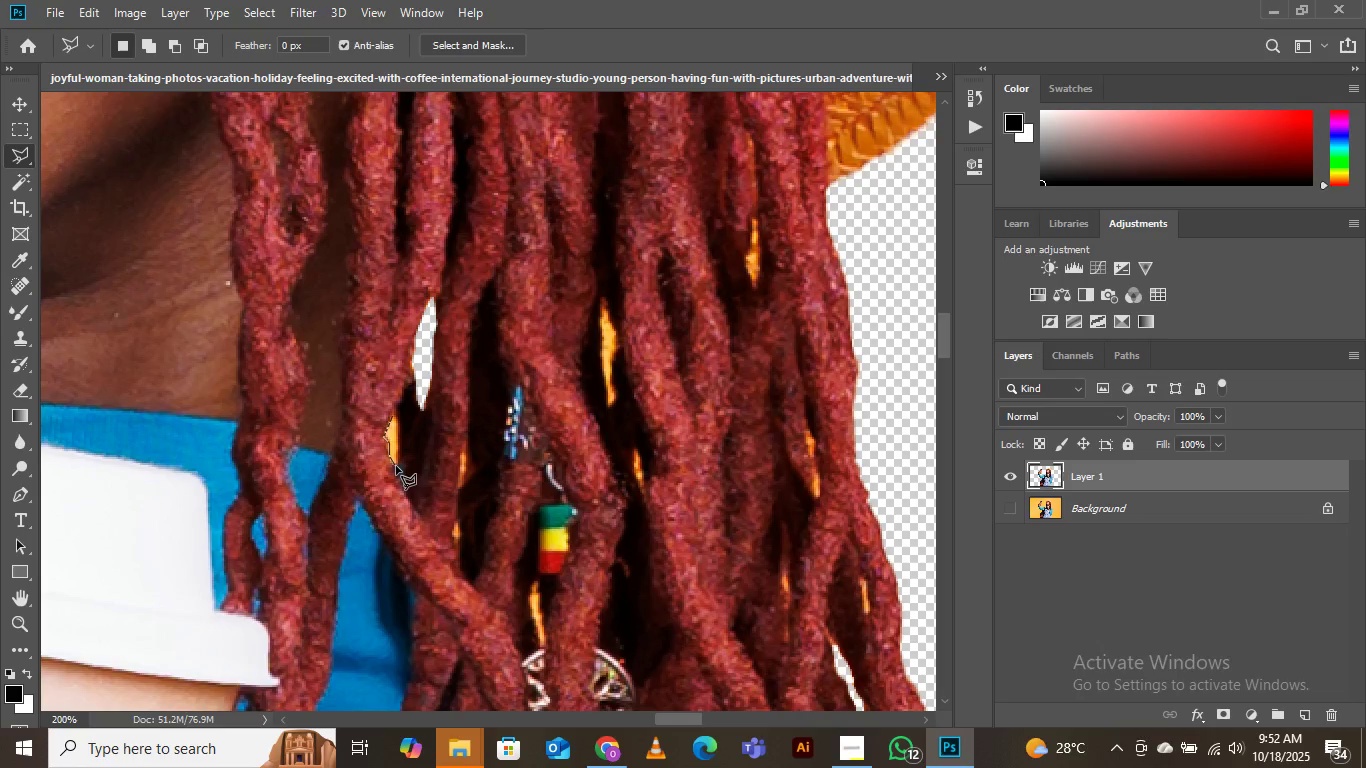 
left_click([396, 467])
 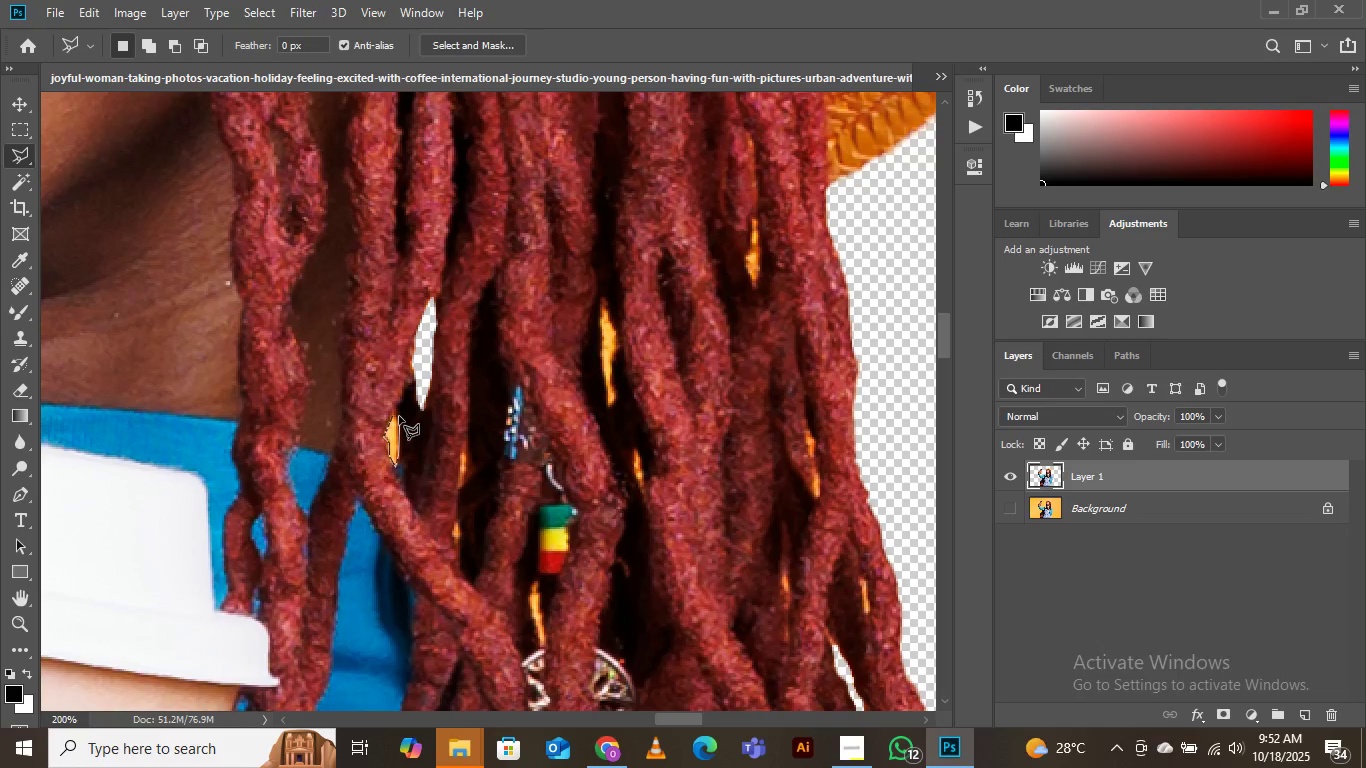 
left_click([393, 412])
 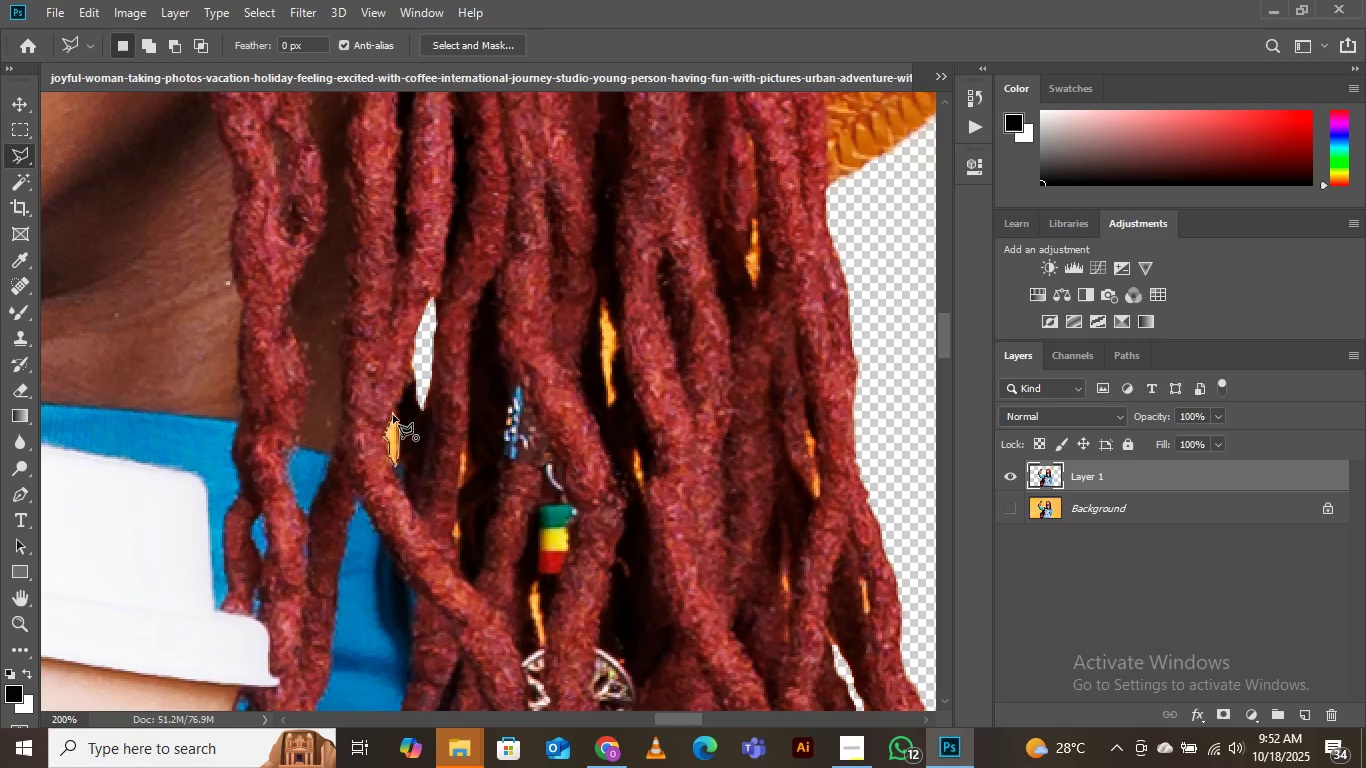 
left_click([392, 414])
 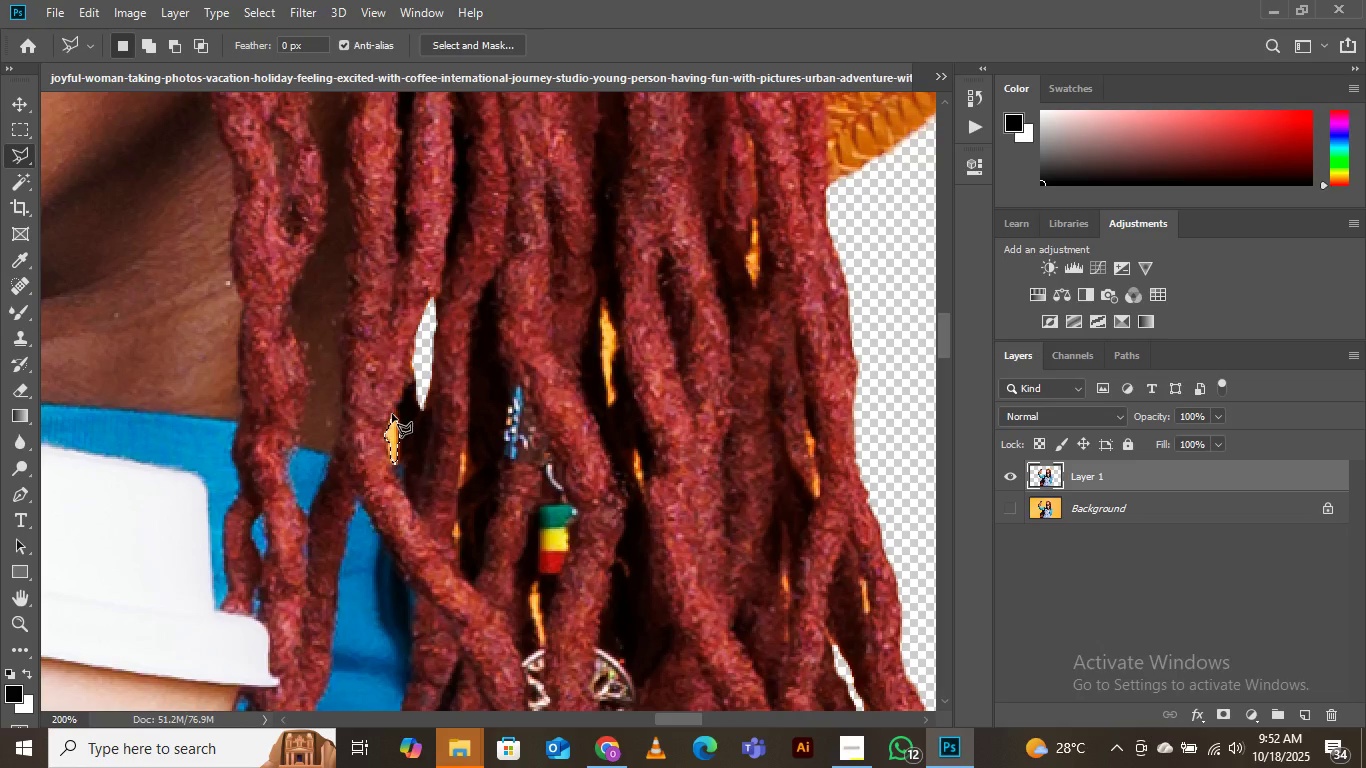 
key(Delete)
 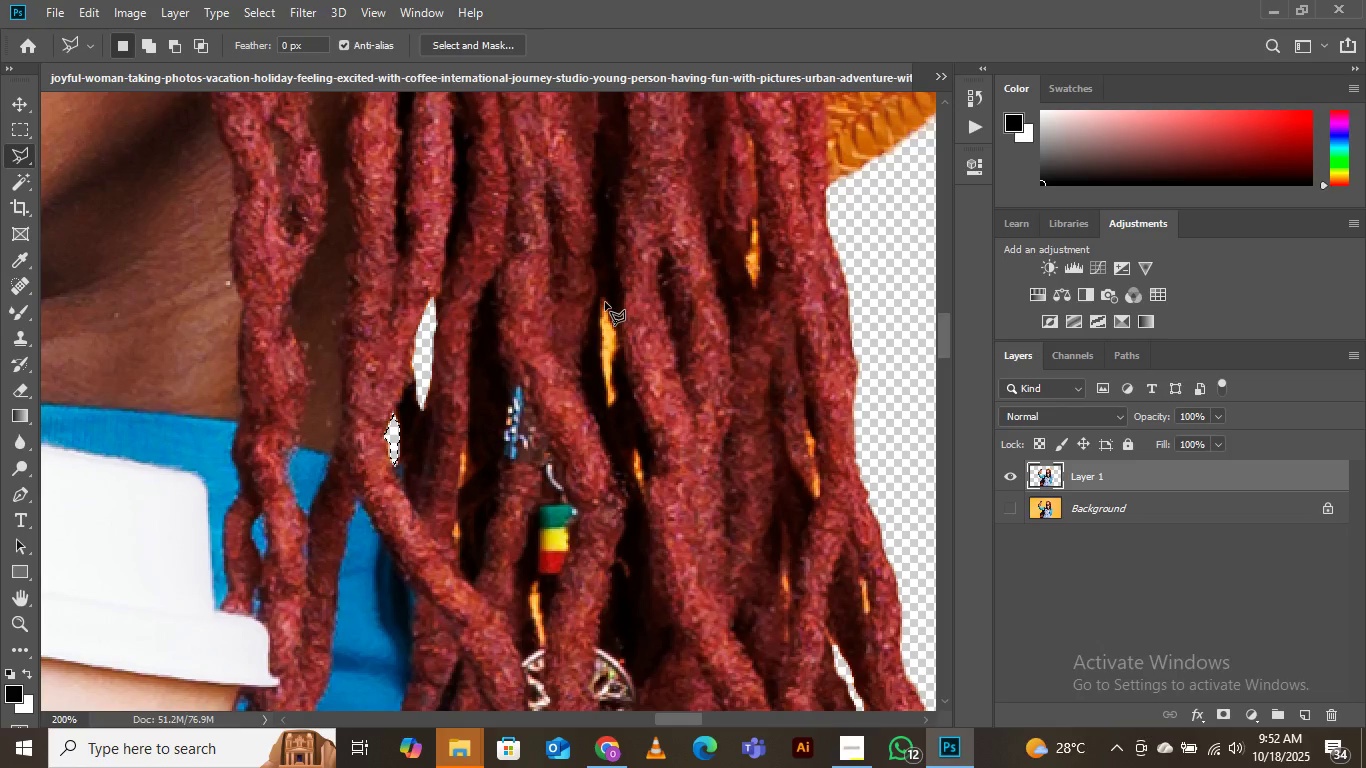 
left_click([603, 298])
 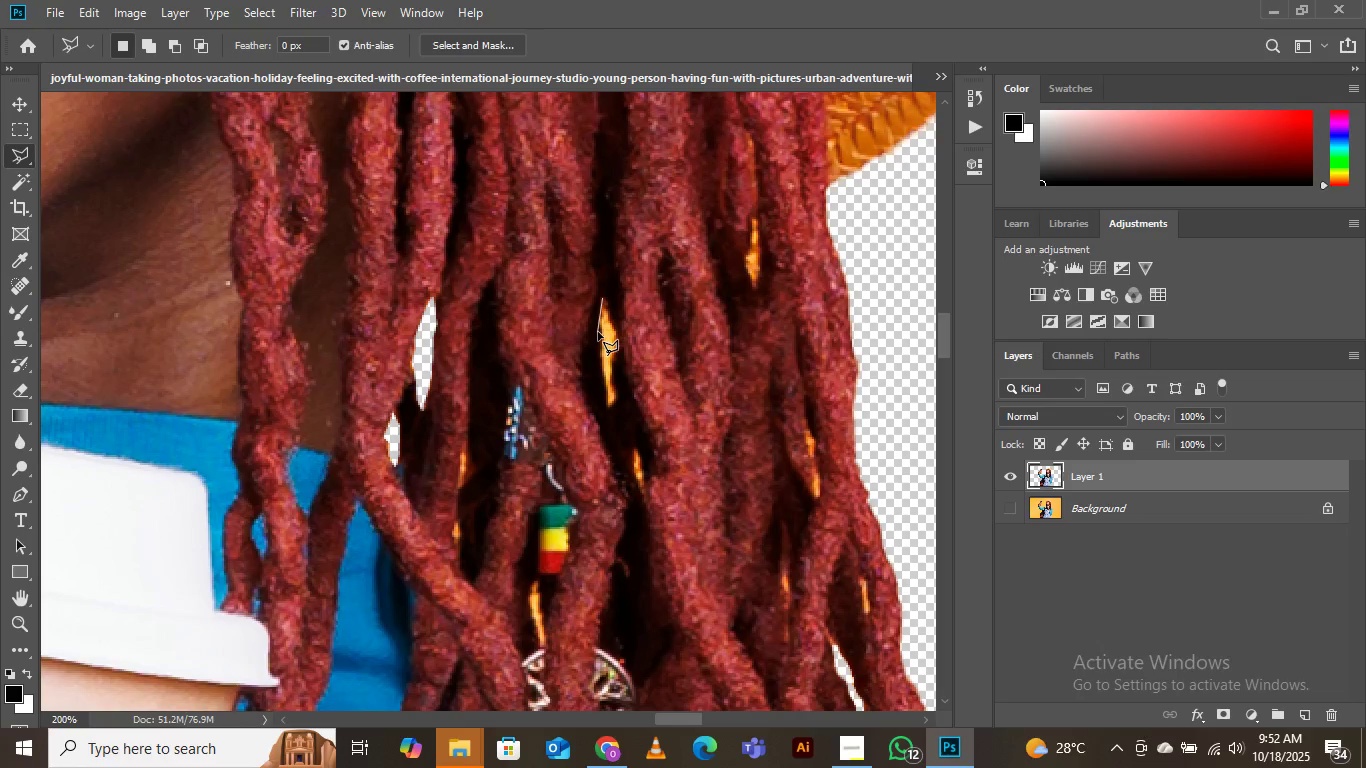 
left_click([602, 334])
 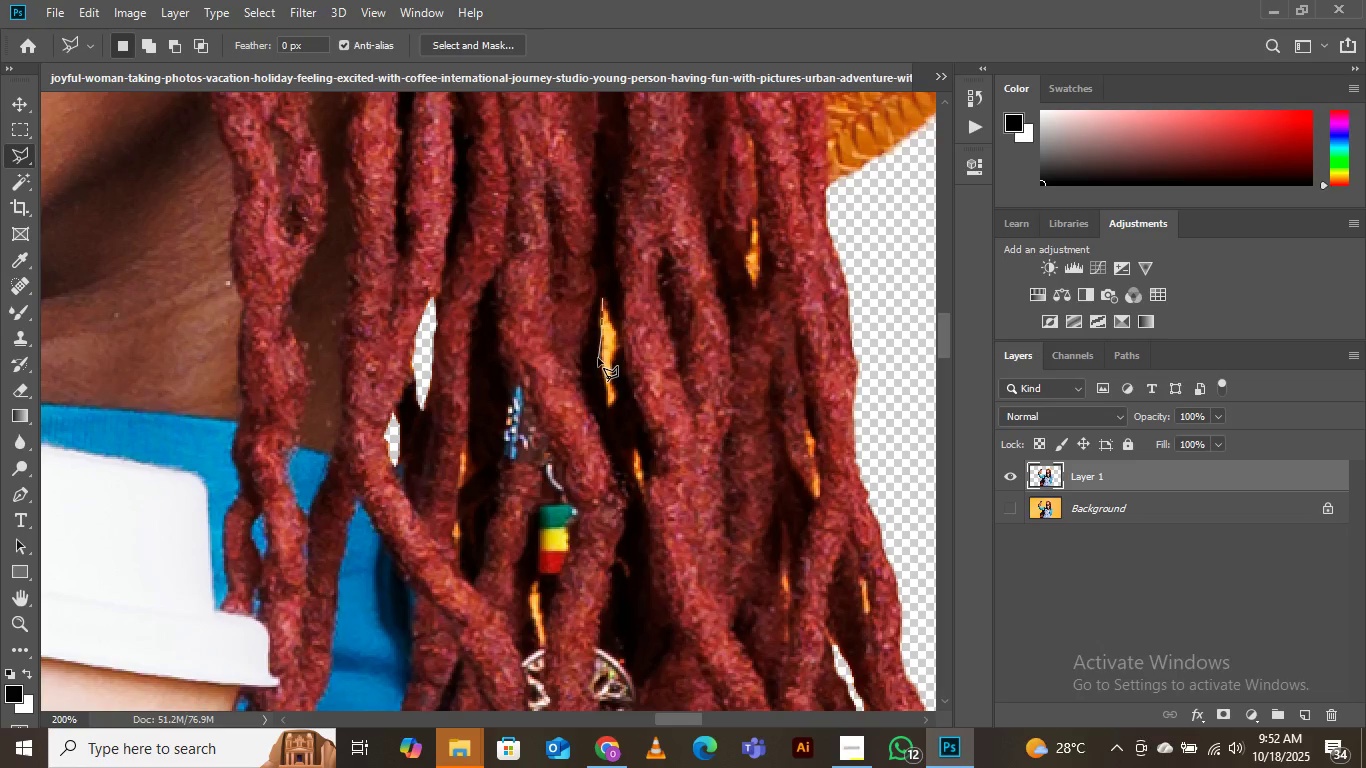 
left_click([602, 361])
 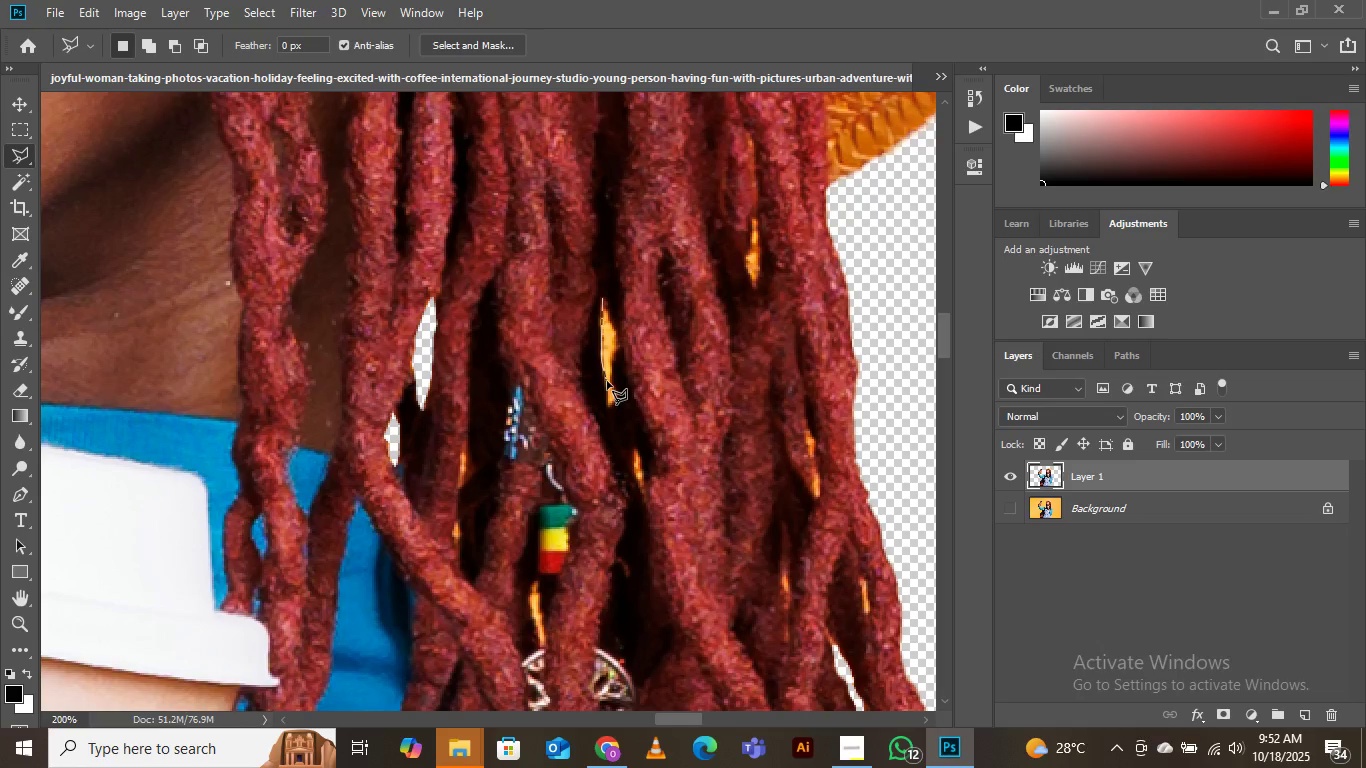 
left_click([607, 381])
 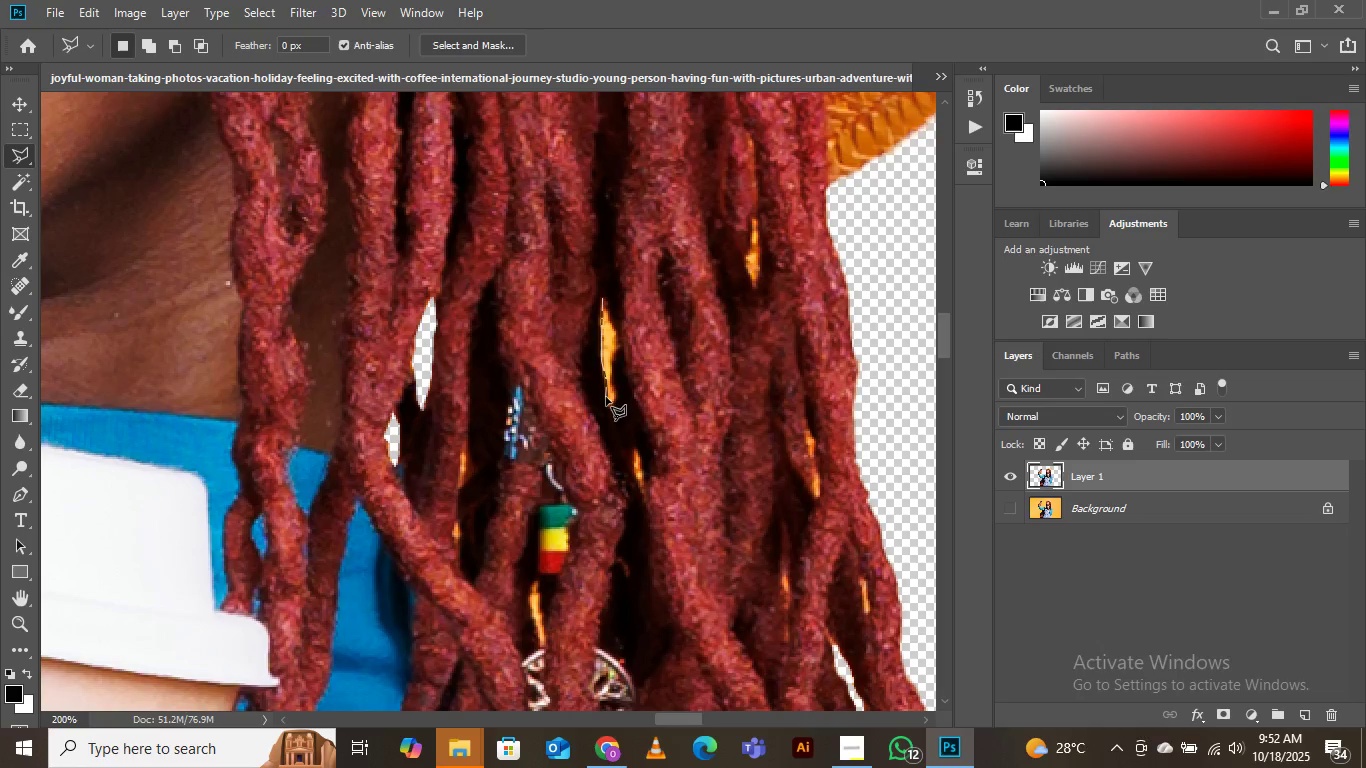 
left_click([606, 397])
 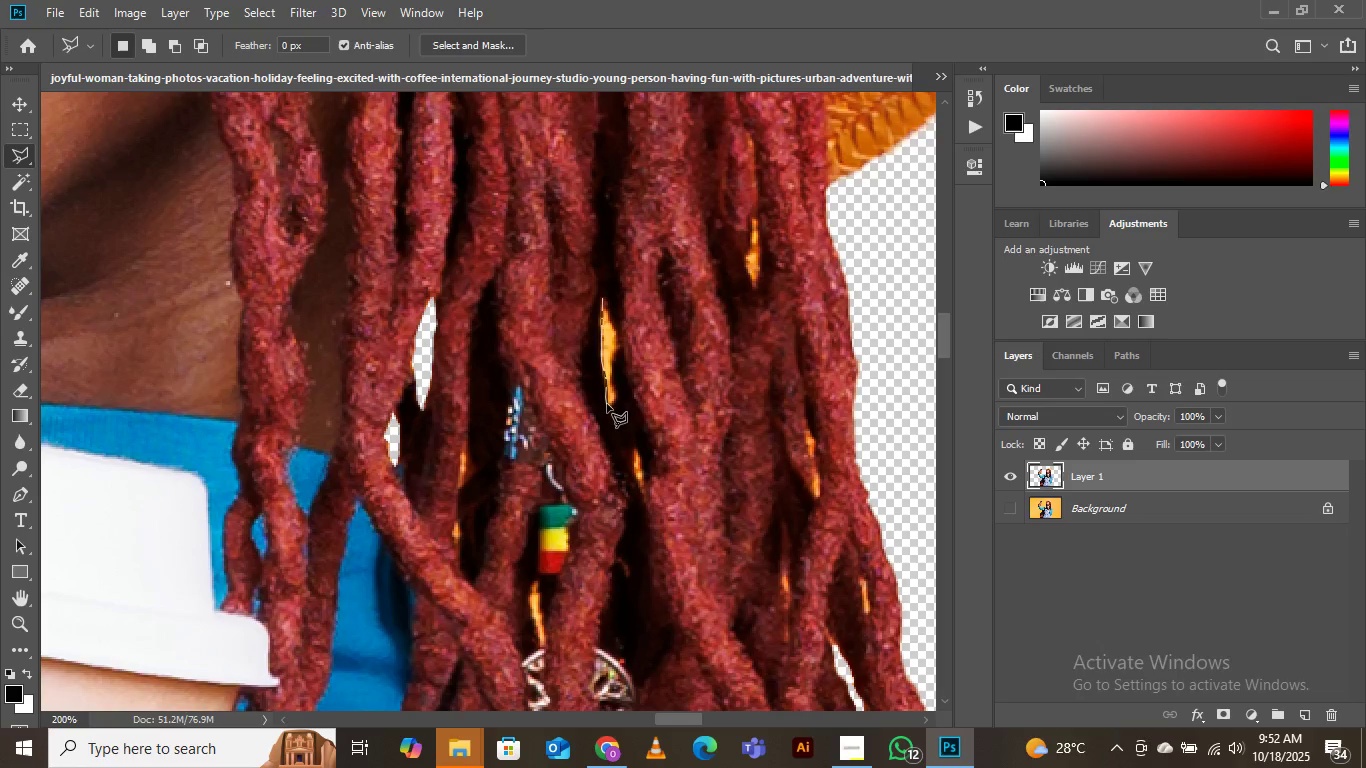 
left_click([607, 404])
 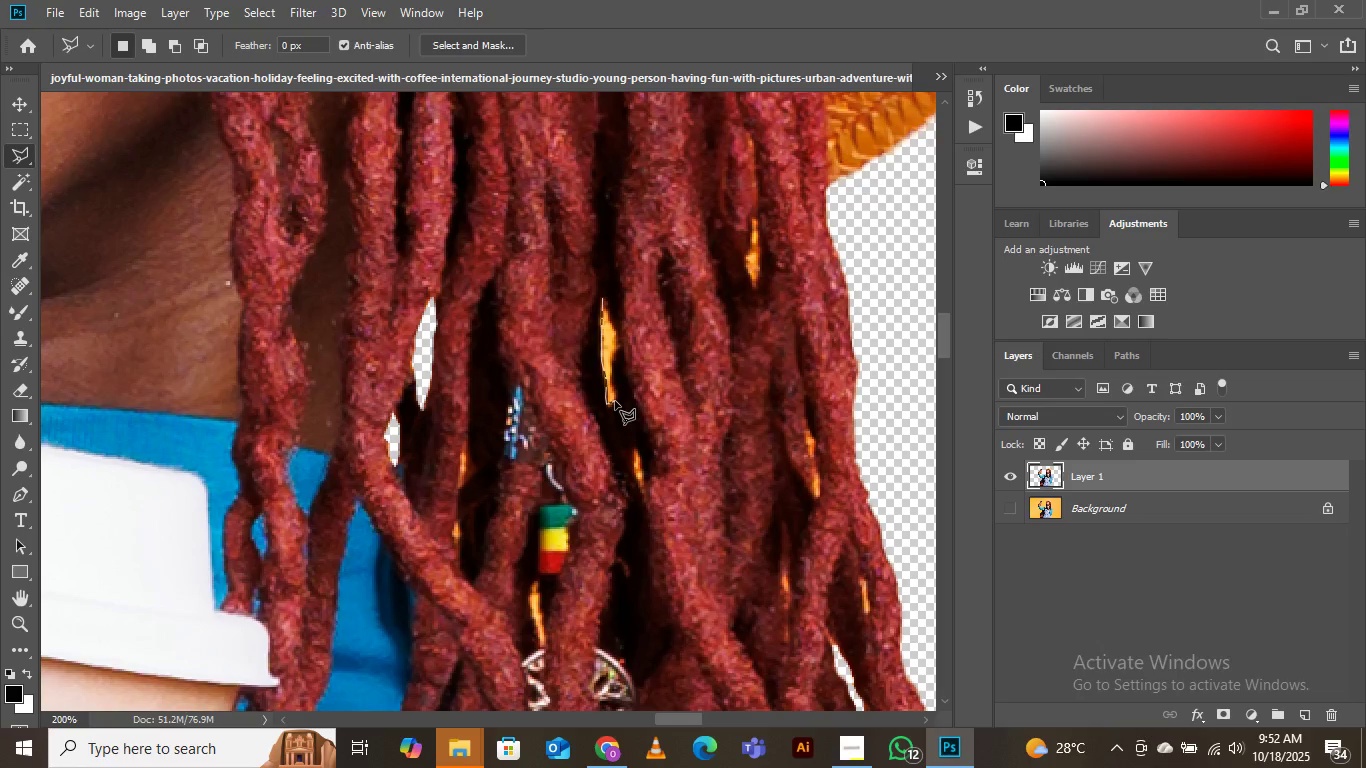 
left_click([615, 401])
 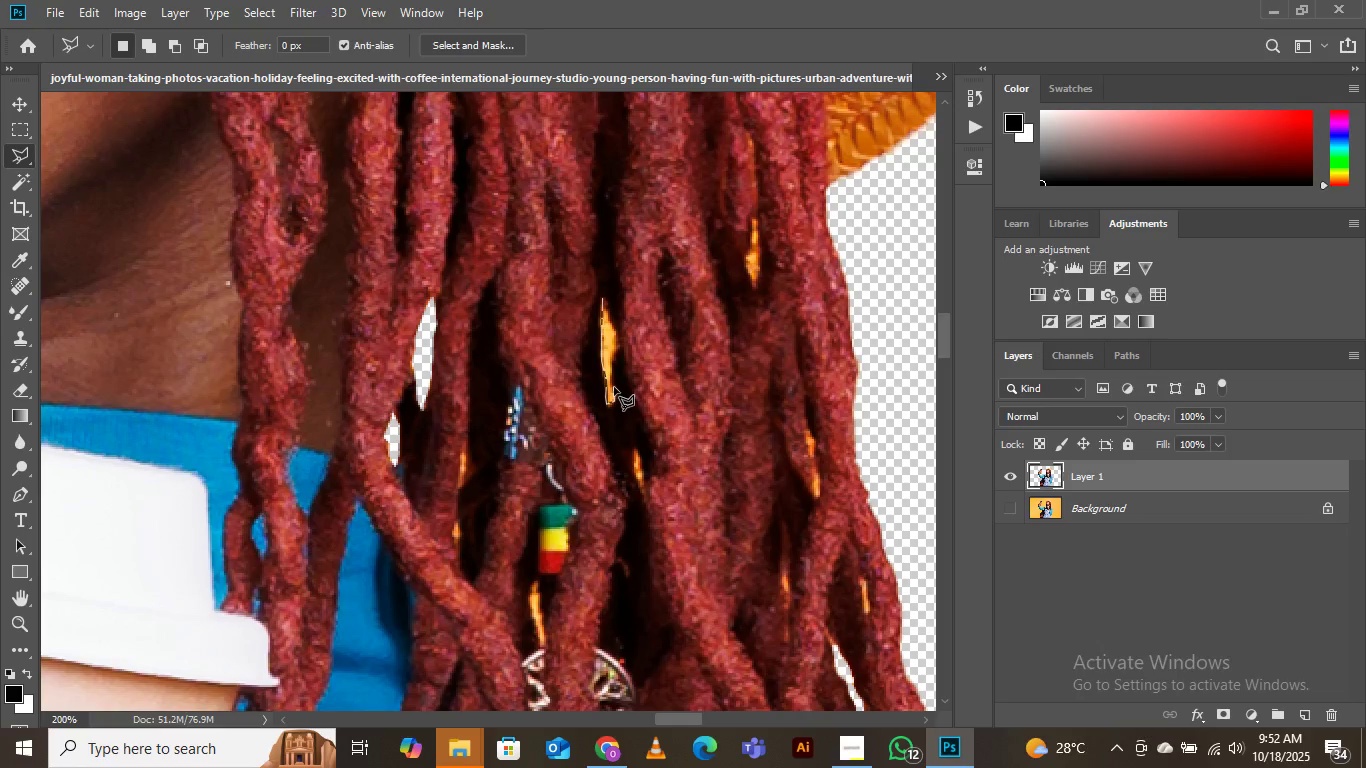 
left_click([614, 387])
 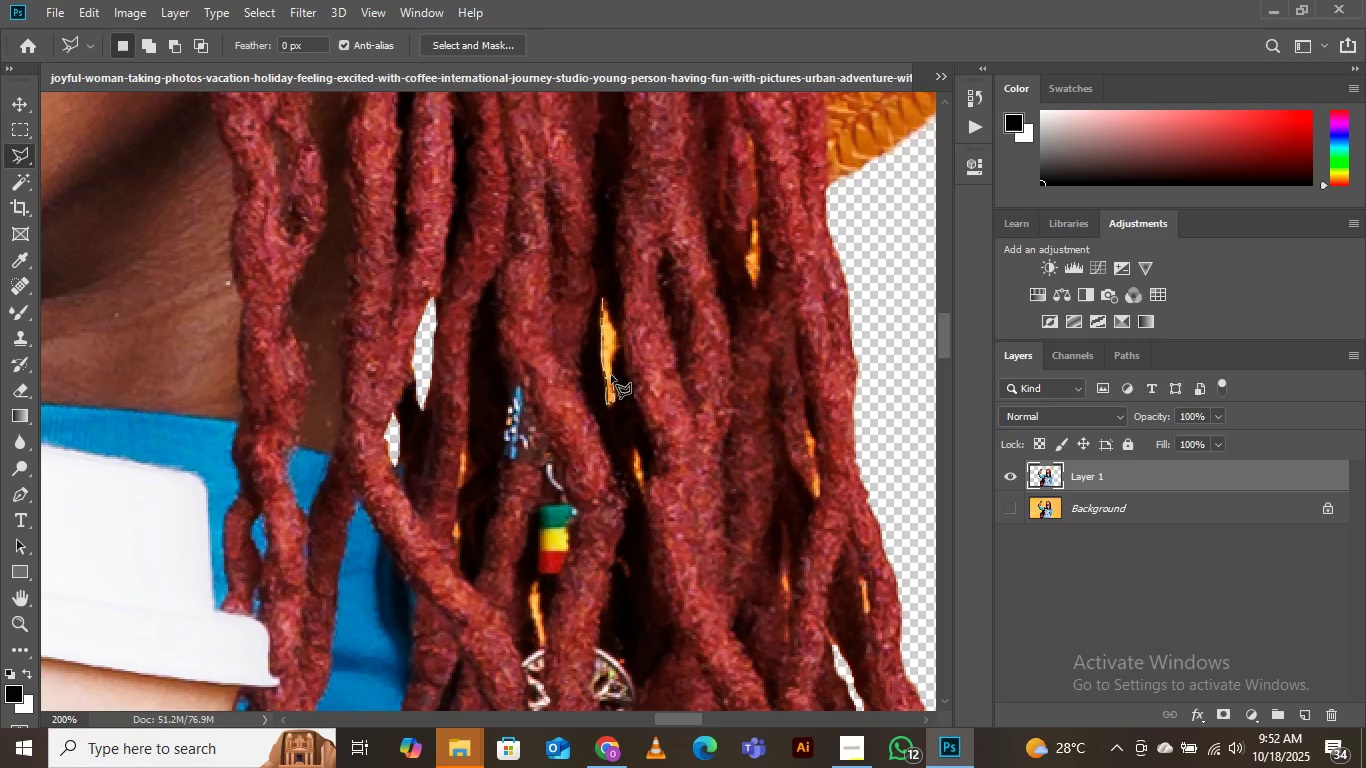 
left_click([611, 375])
 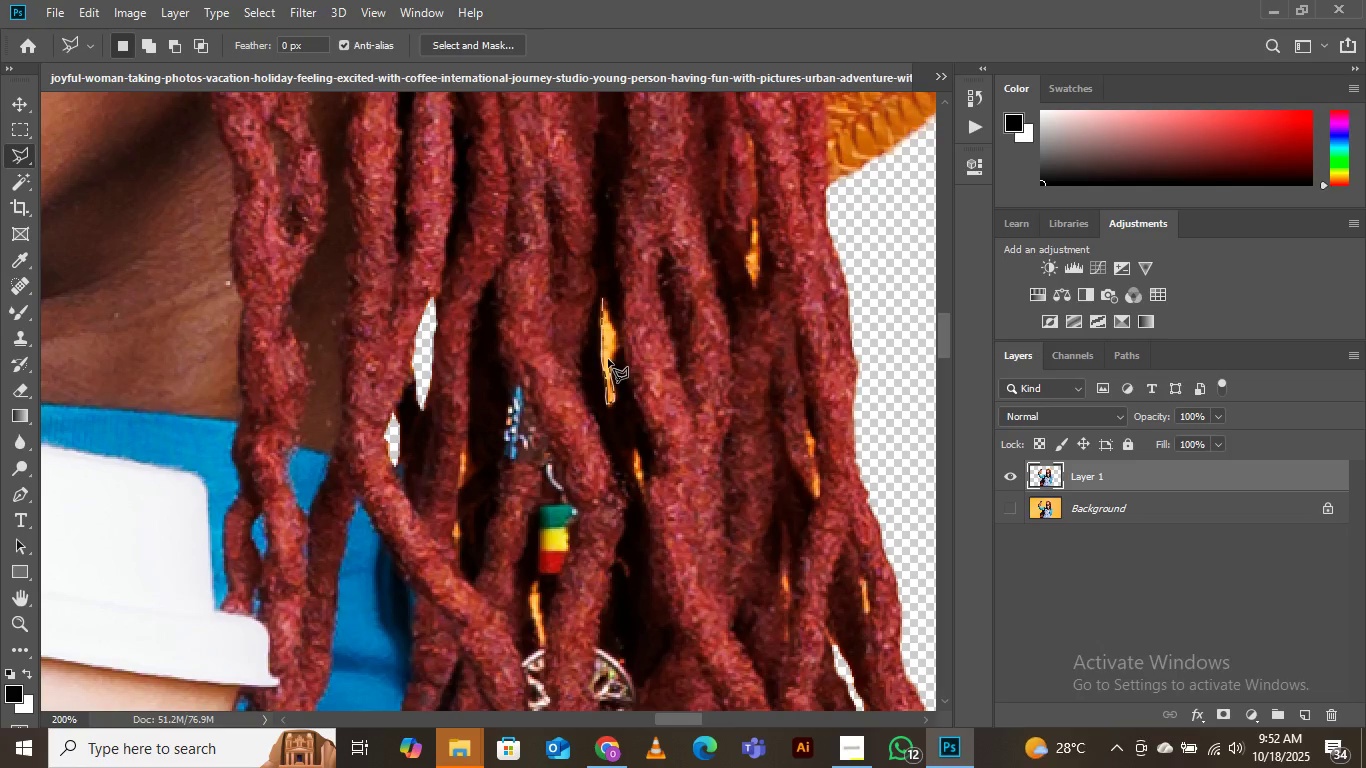 
double_click([608, 359])
 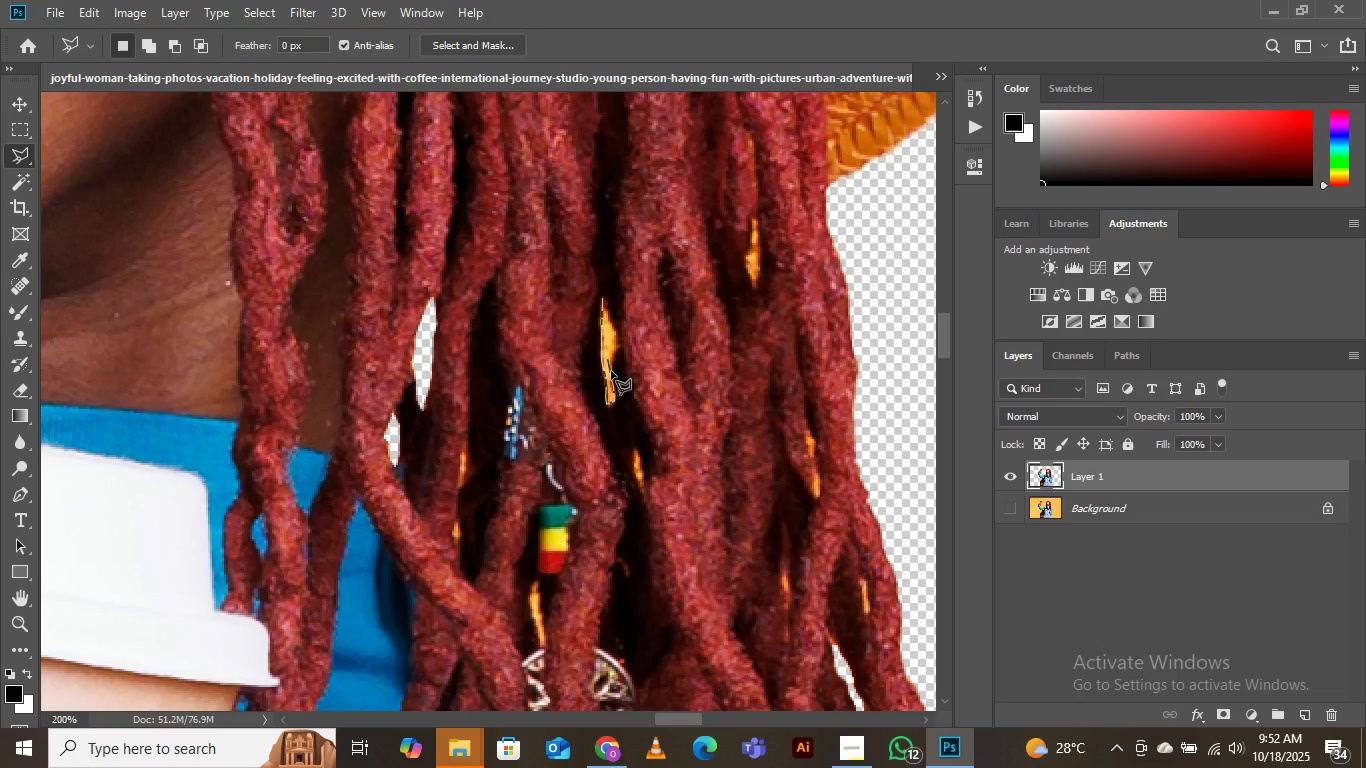 
left_click([611, 371])
 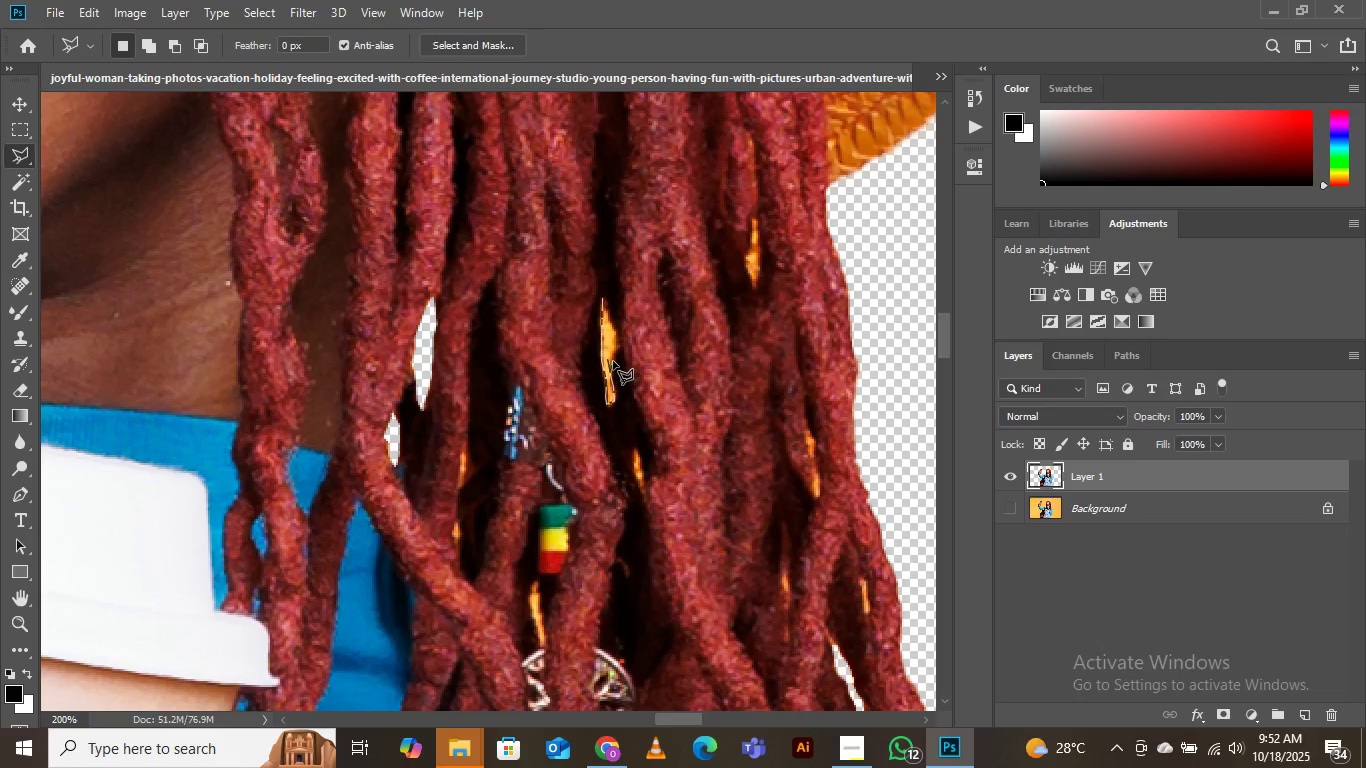 
left_click([613, 361])
 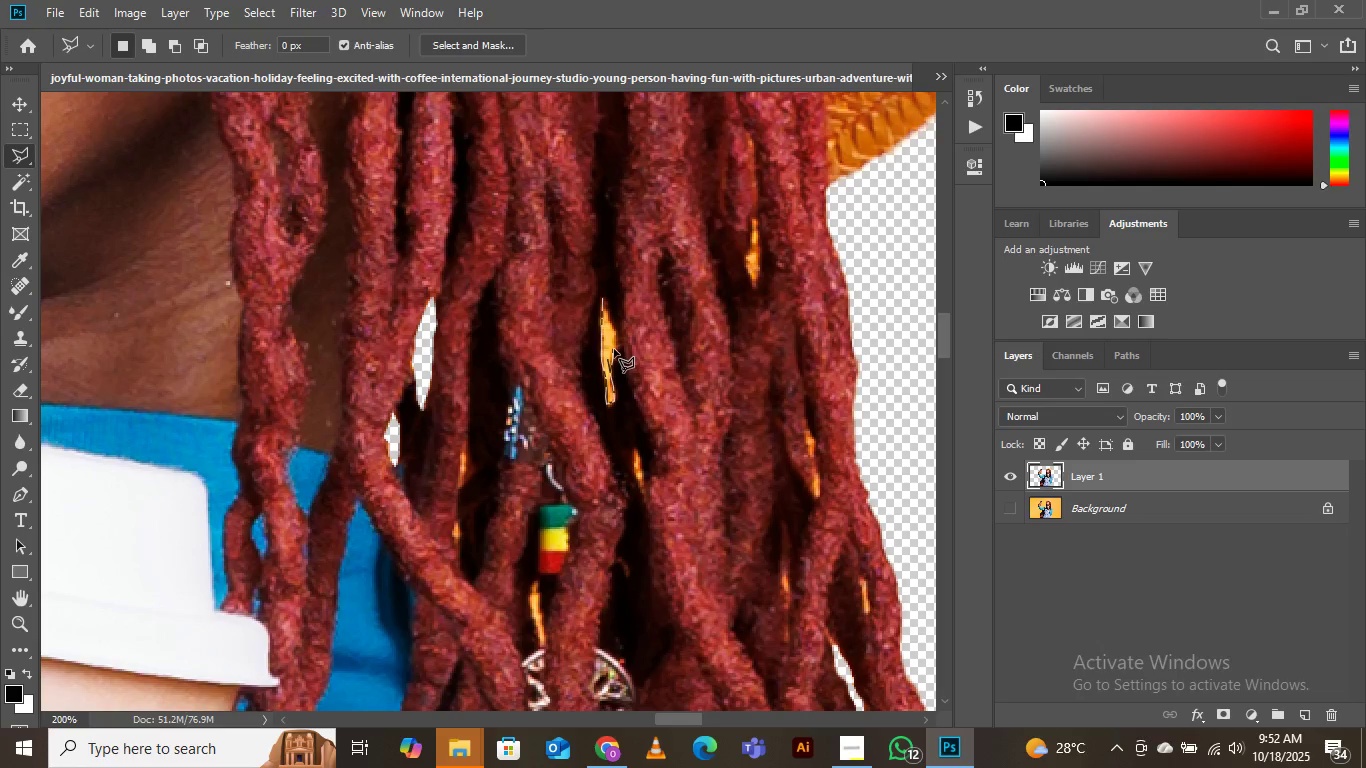 
left_click([613, 349])
 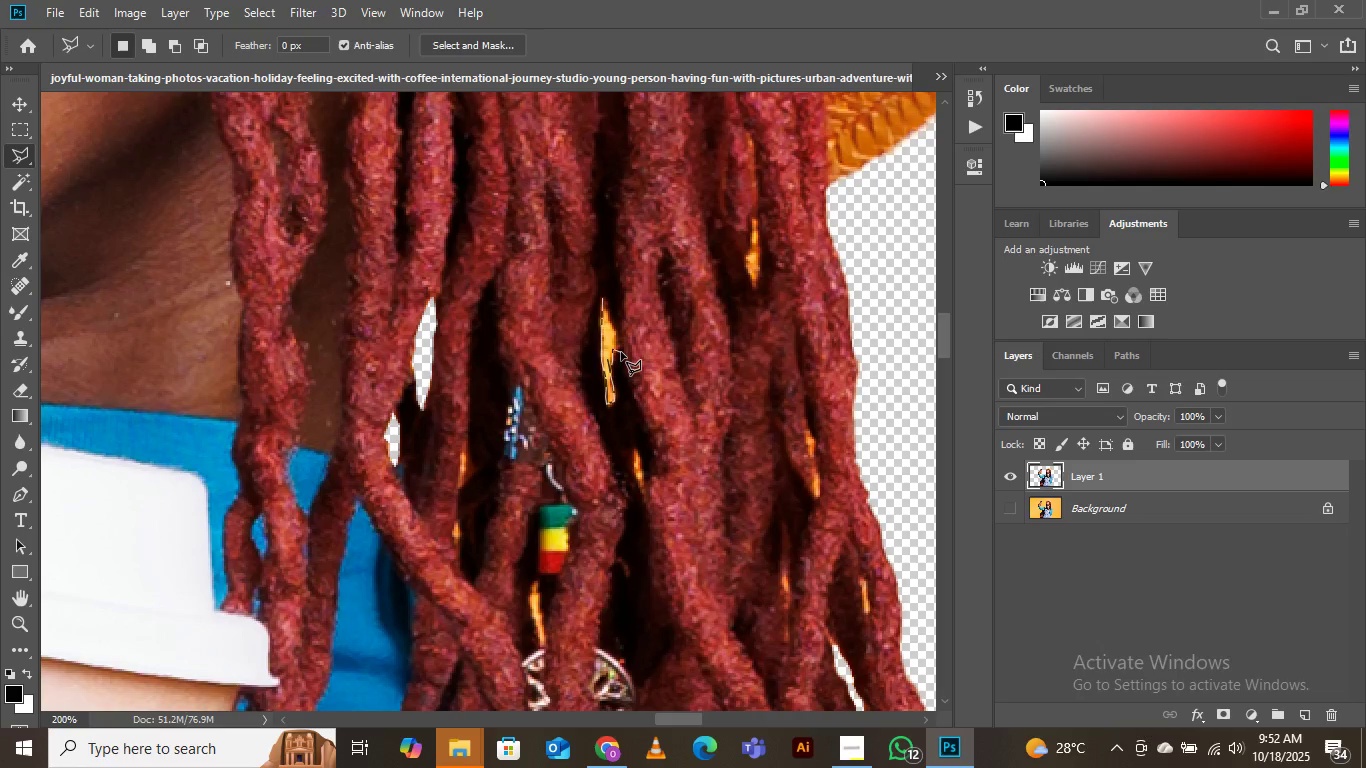 
left_click([621, 352])
 